 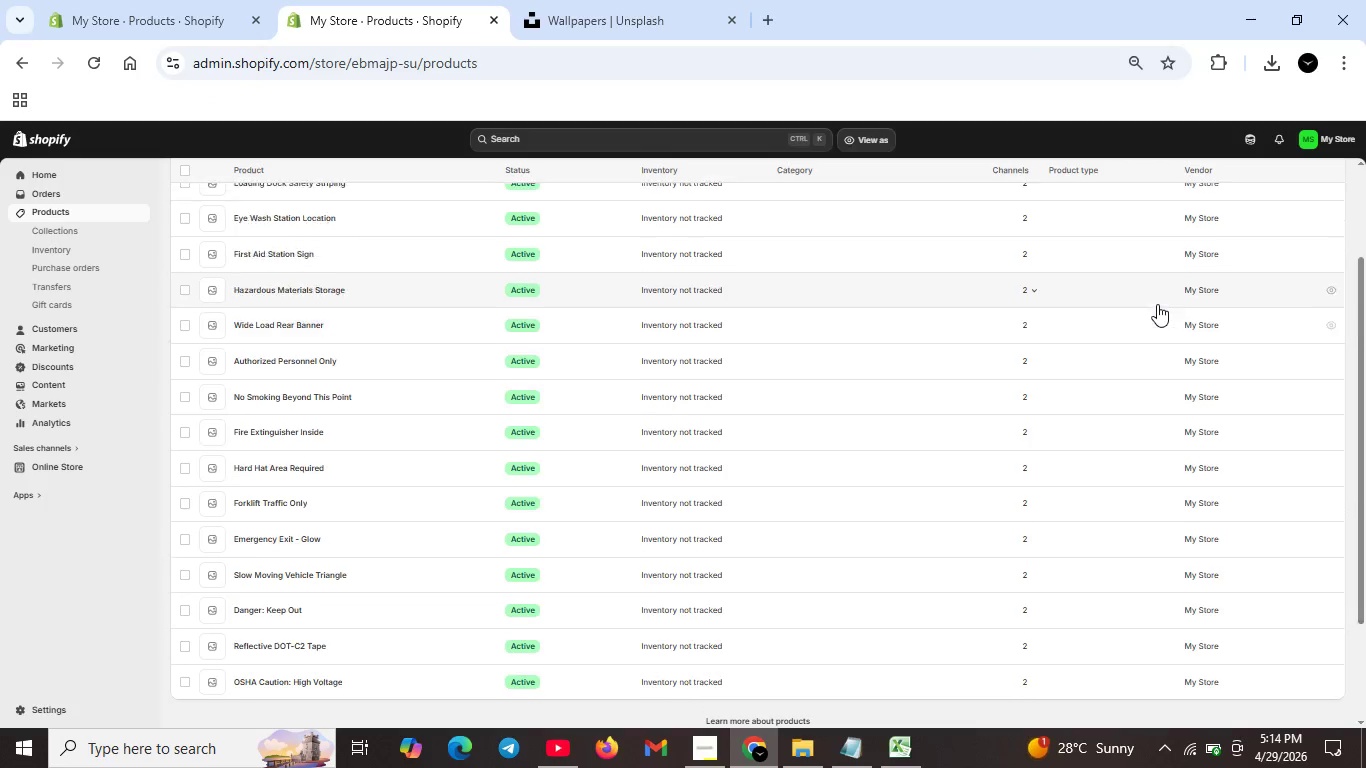 
scroll: coordinate [1157, 304], scroll_direction: up, amount: 4.0
 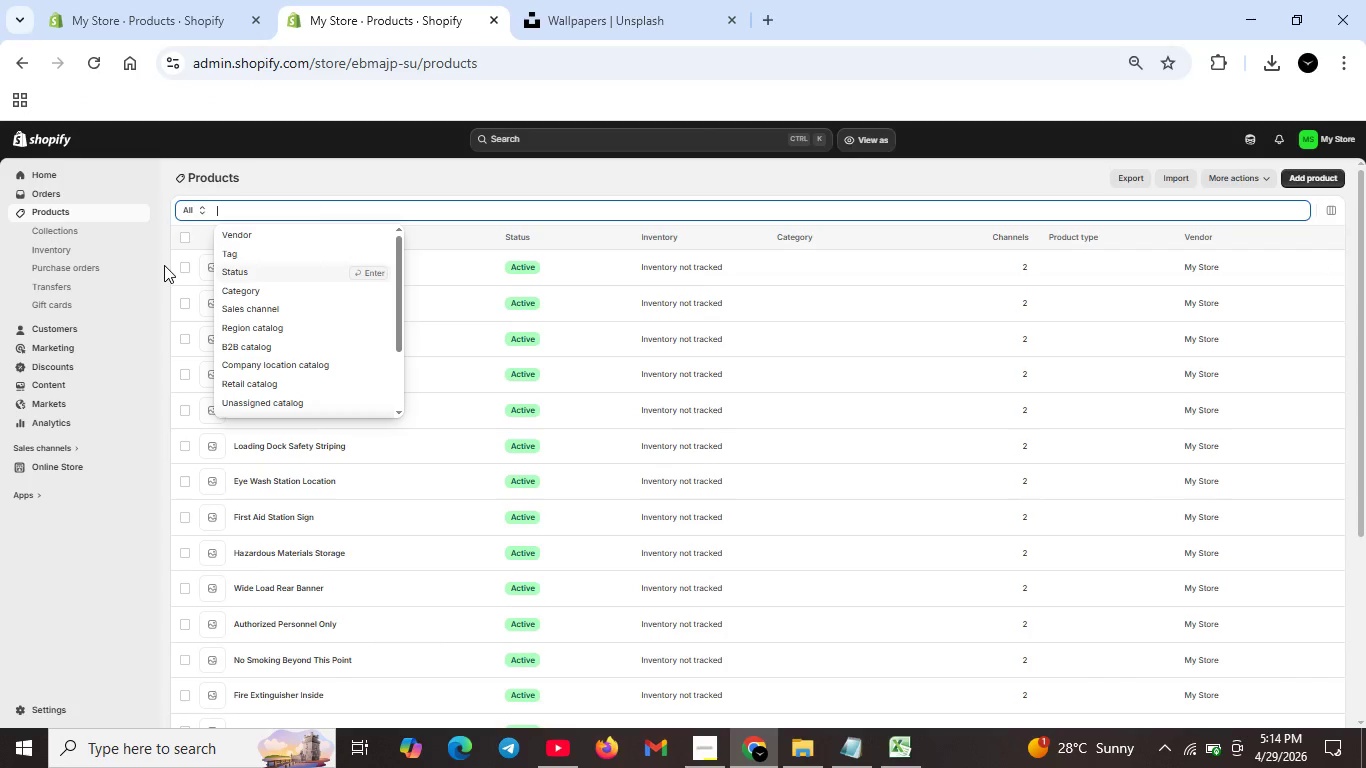 
left_click([159, 263])
 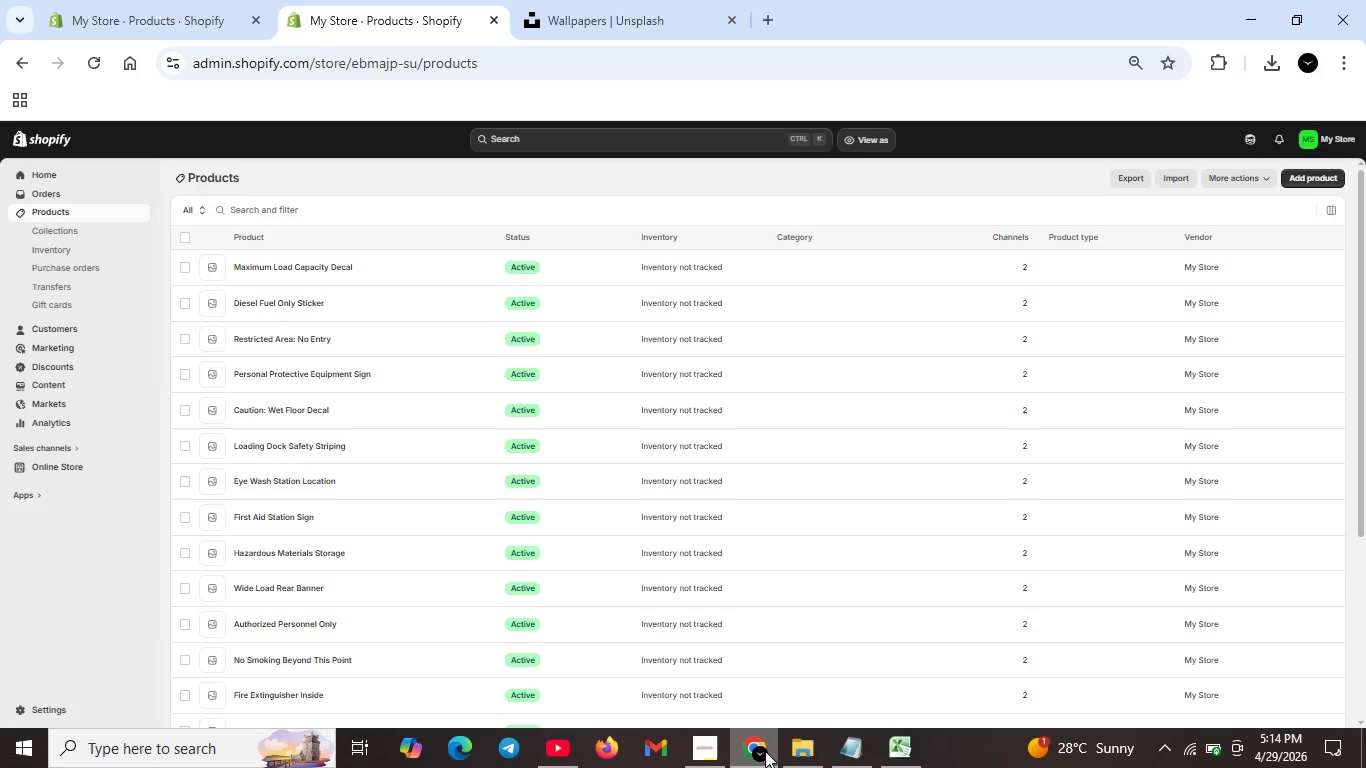 
wait(5.89)
 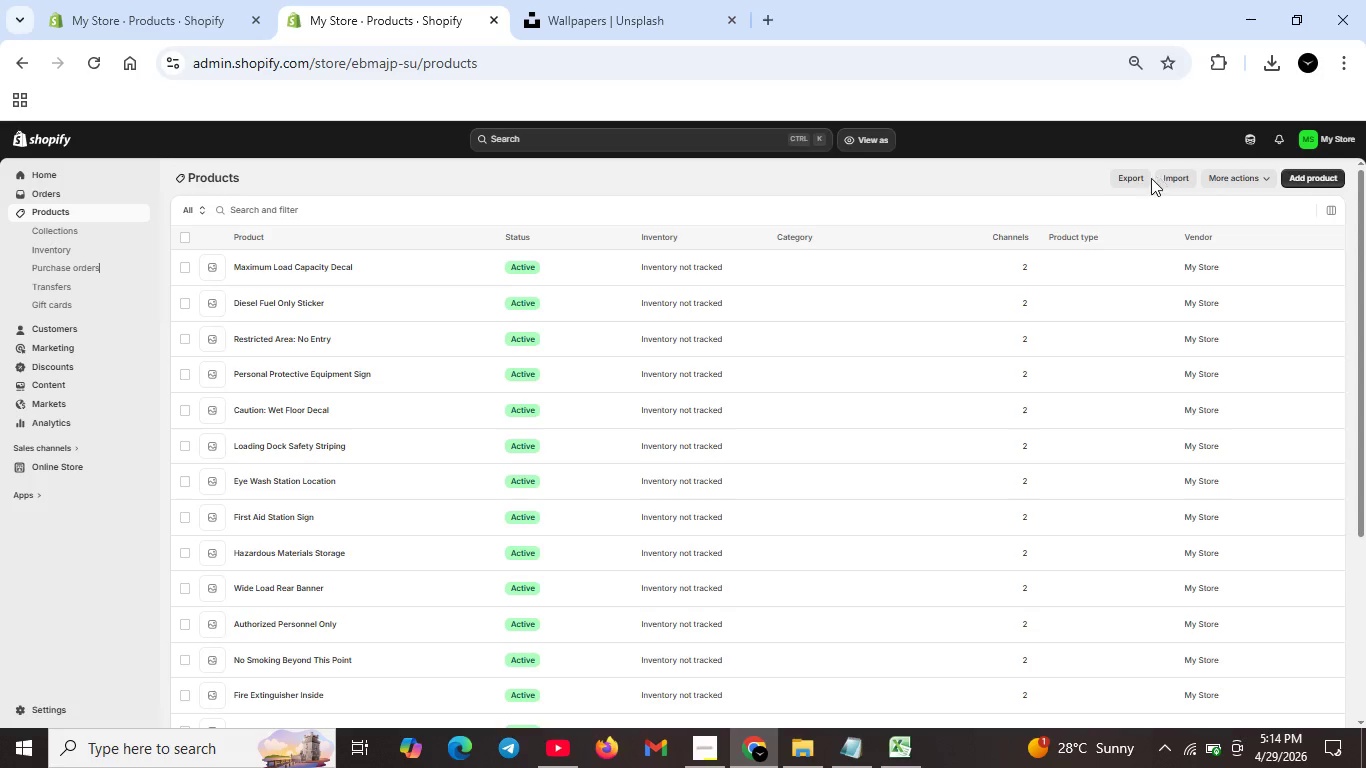 
left_click([792, 745])
 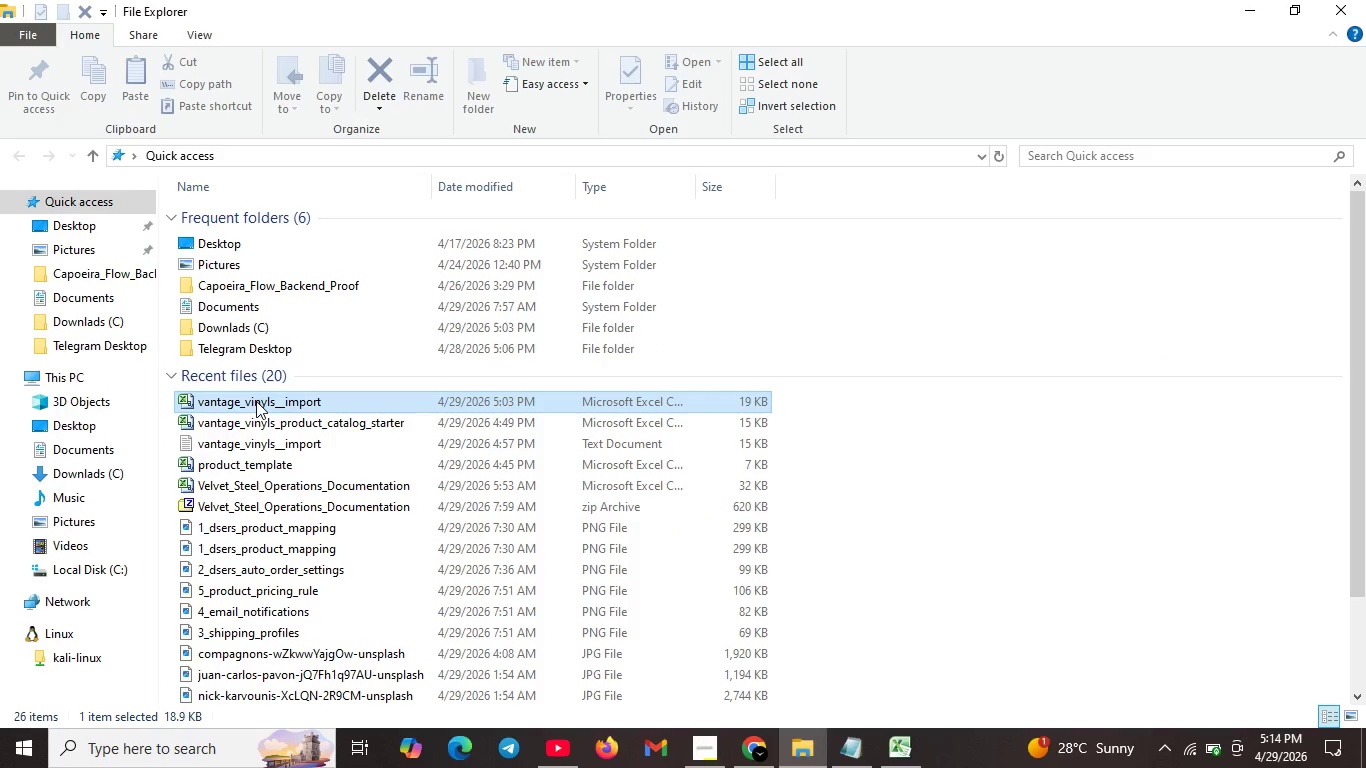 
left_click([256, 401])
 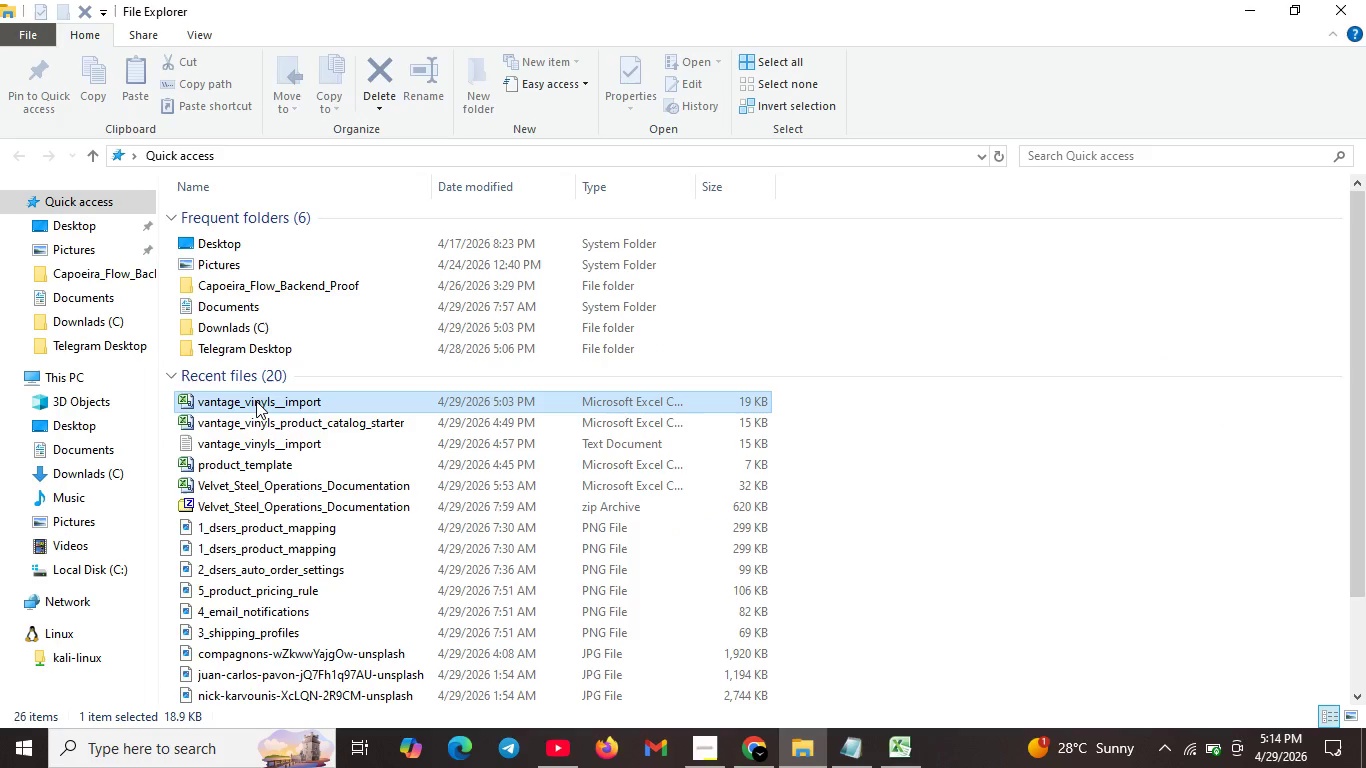 
double_click([256, 401])
 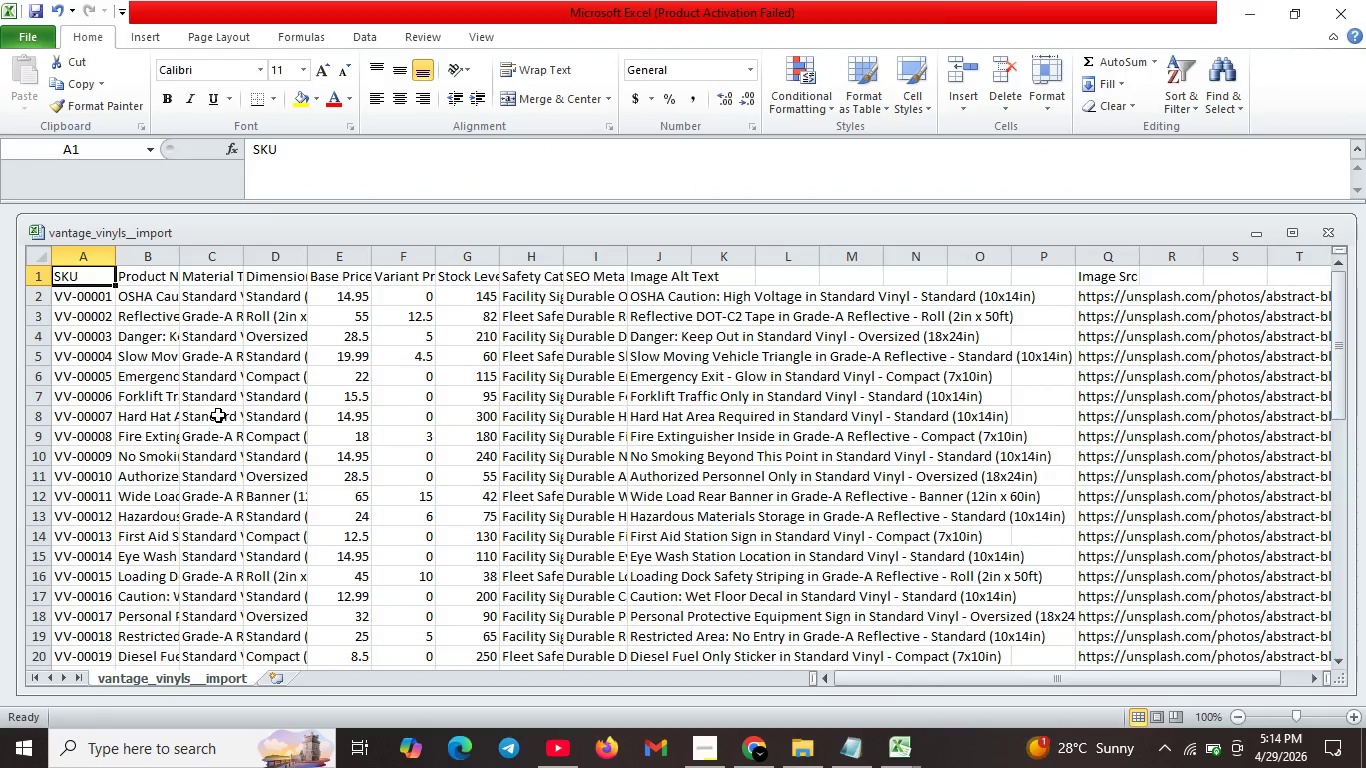 
scroll: coordinate [218, 415], scroll_direction: up, amount: 4.0
 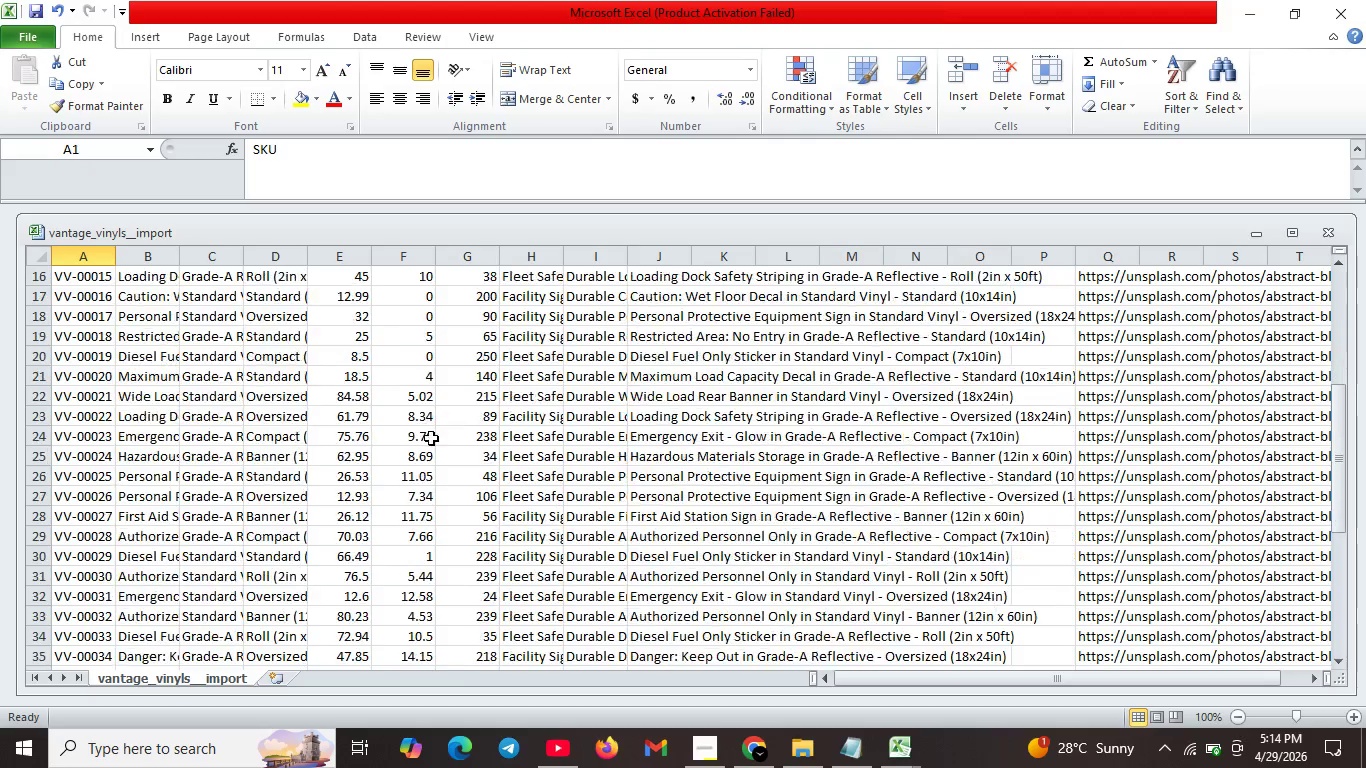 
scroll: coordinate [425, 447], scroll_direction: down, amount: 15.0
 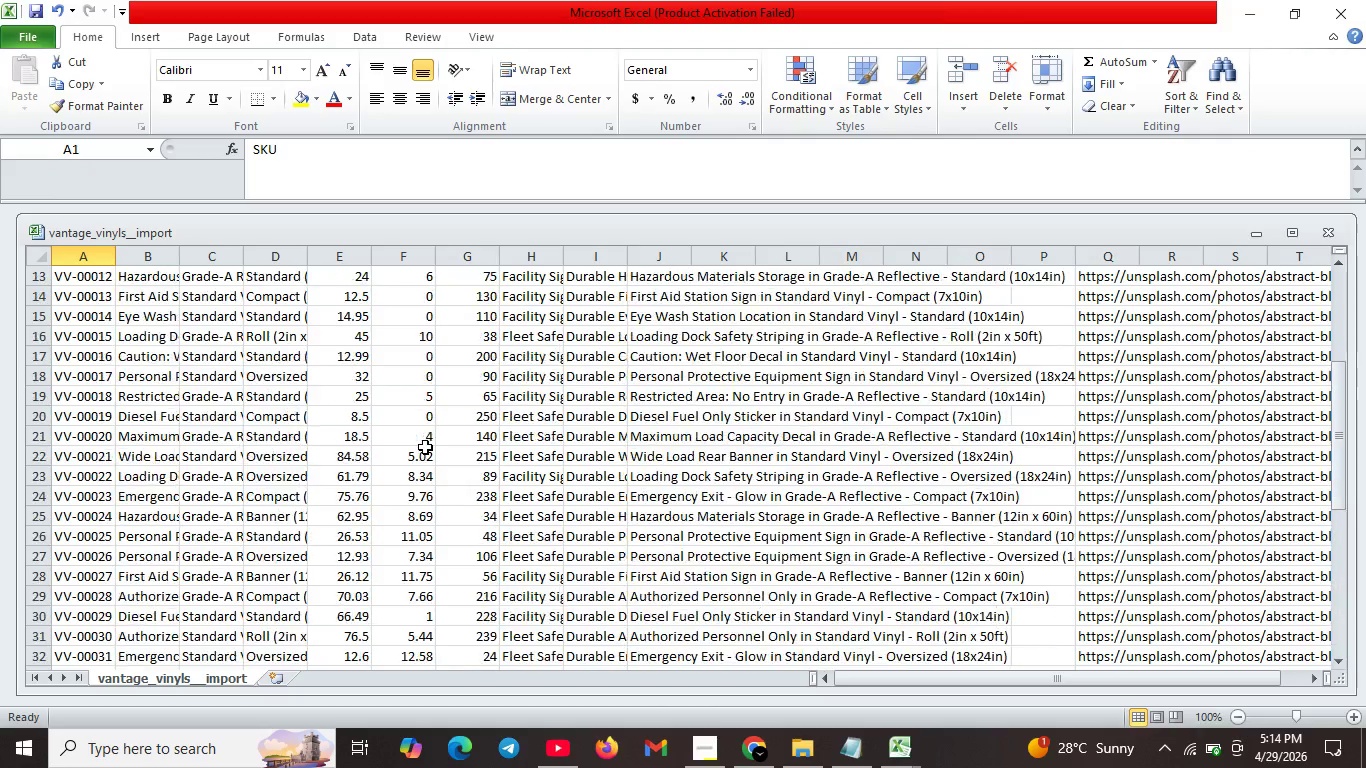 
scroll: coordinate [1083, 383], scroll_direction: up, amount: 20.0
 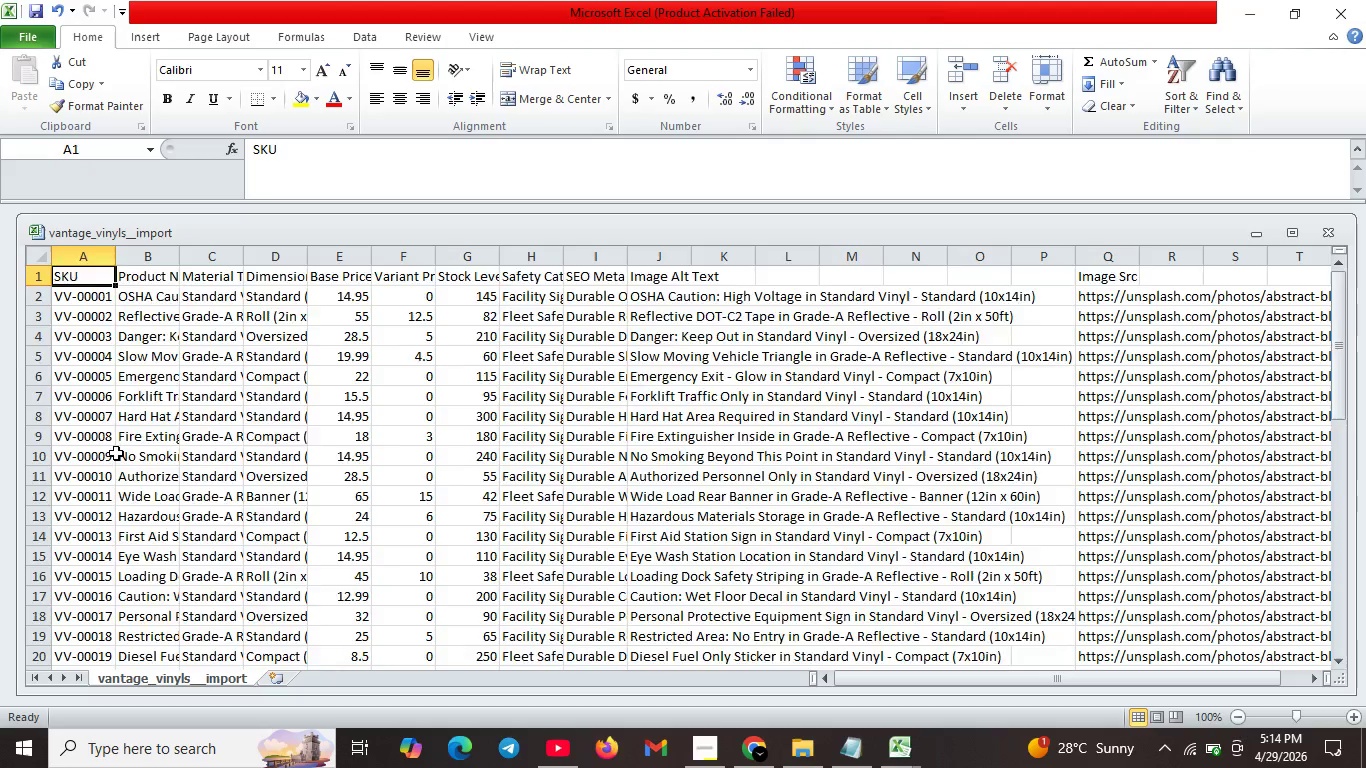 
scroll: coordinate [117, 463], scroll_direction: down, amount: 6.0
 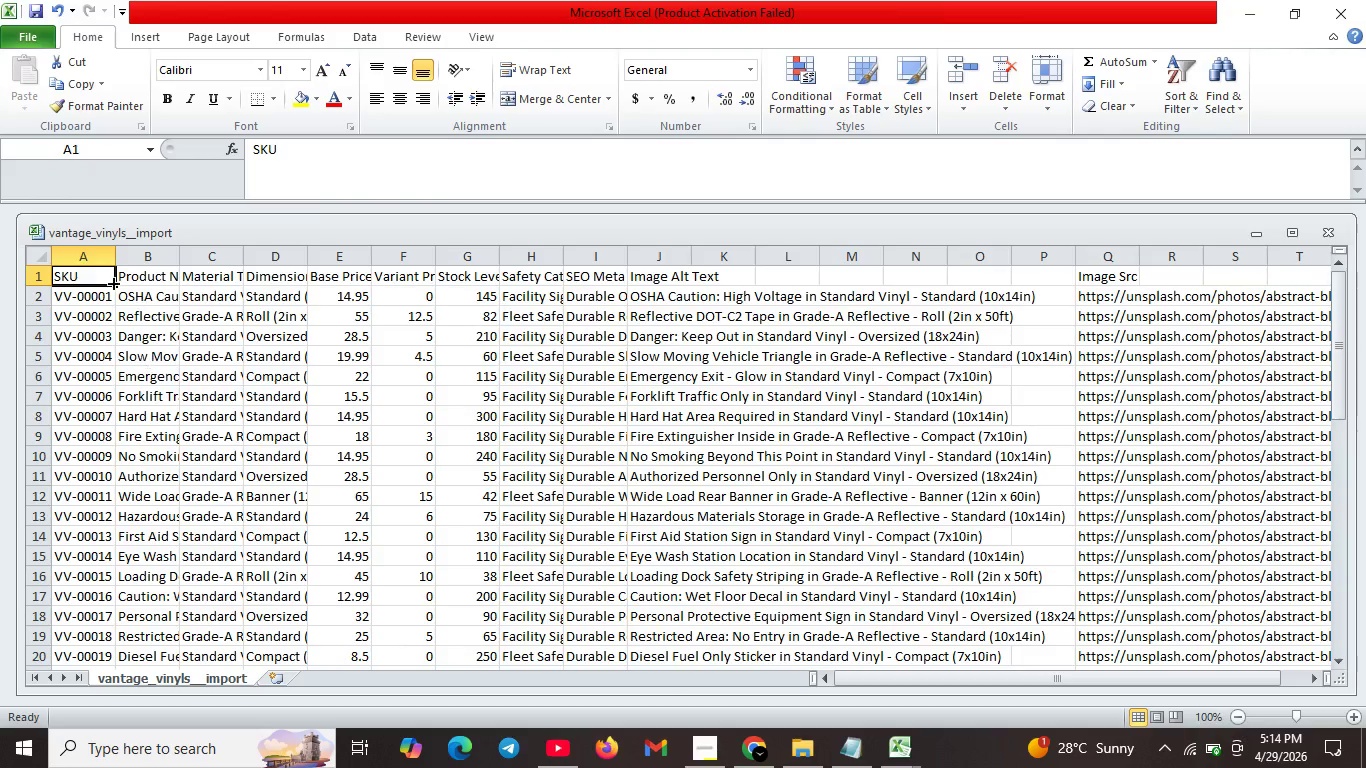 
scroll: coordinate [141, 396], scroll_direction: up, amount: 10.0
 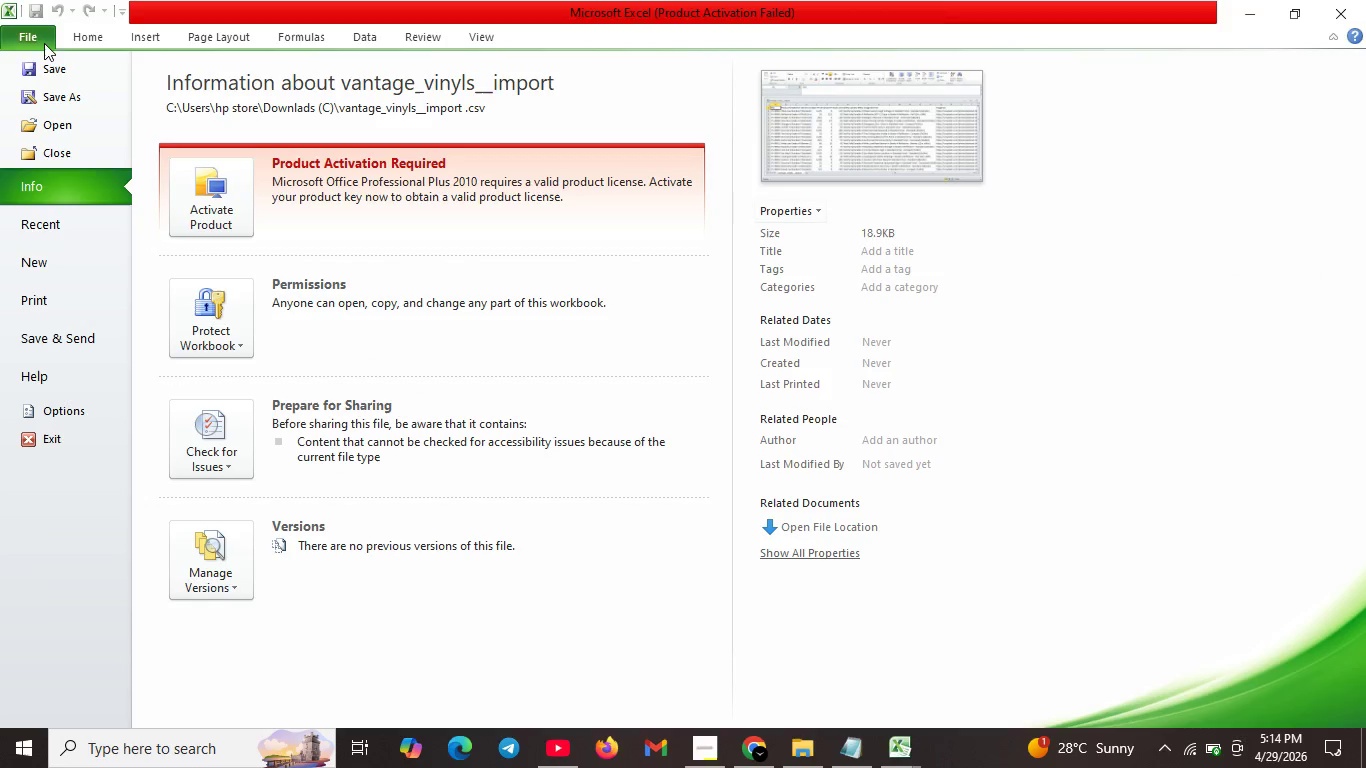 
left_click([43, 38])
 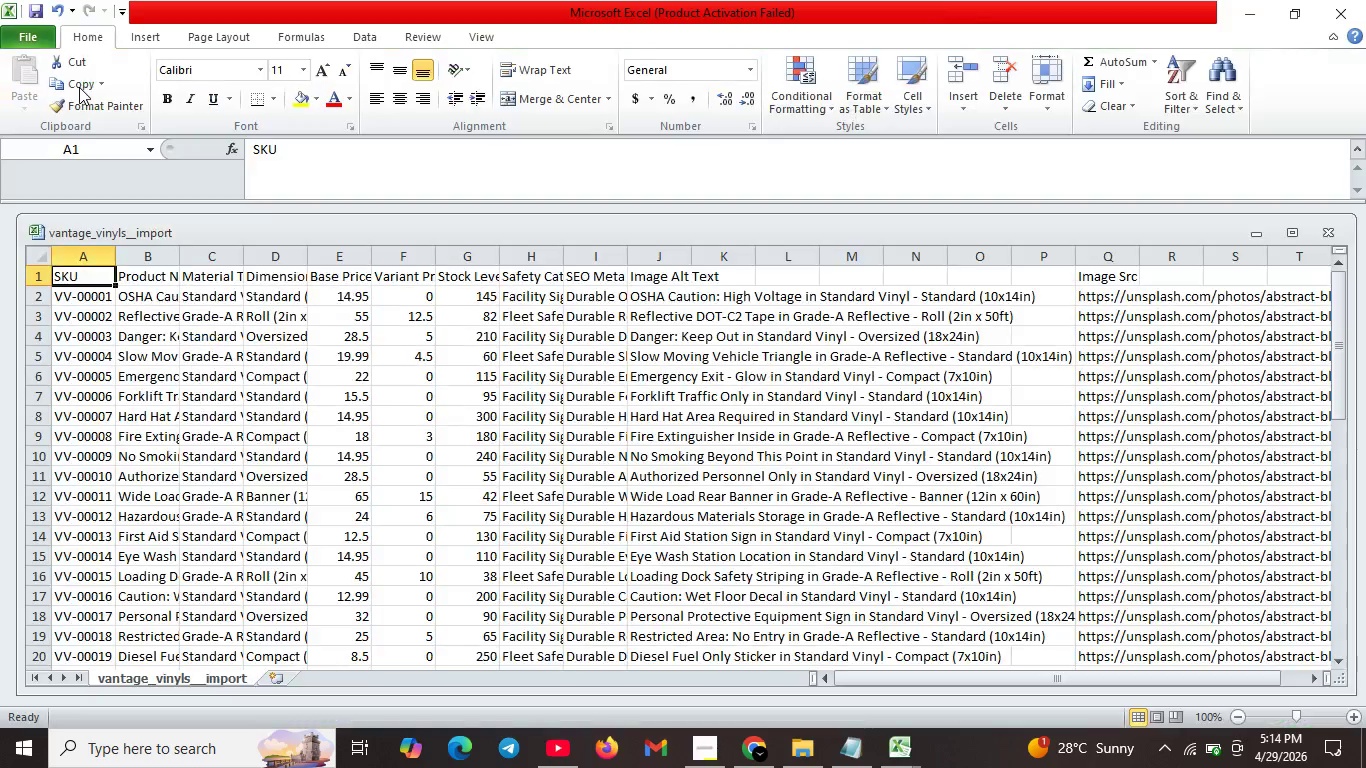 
left_click([79, 87])
 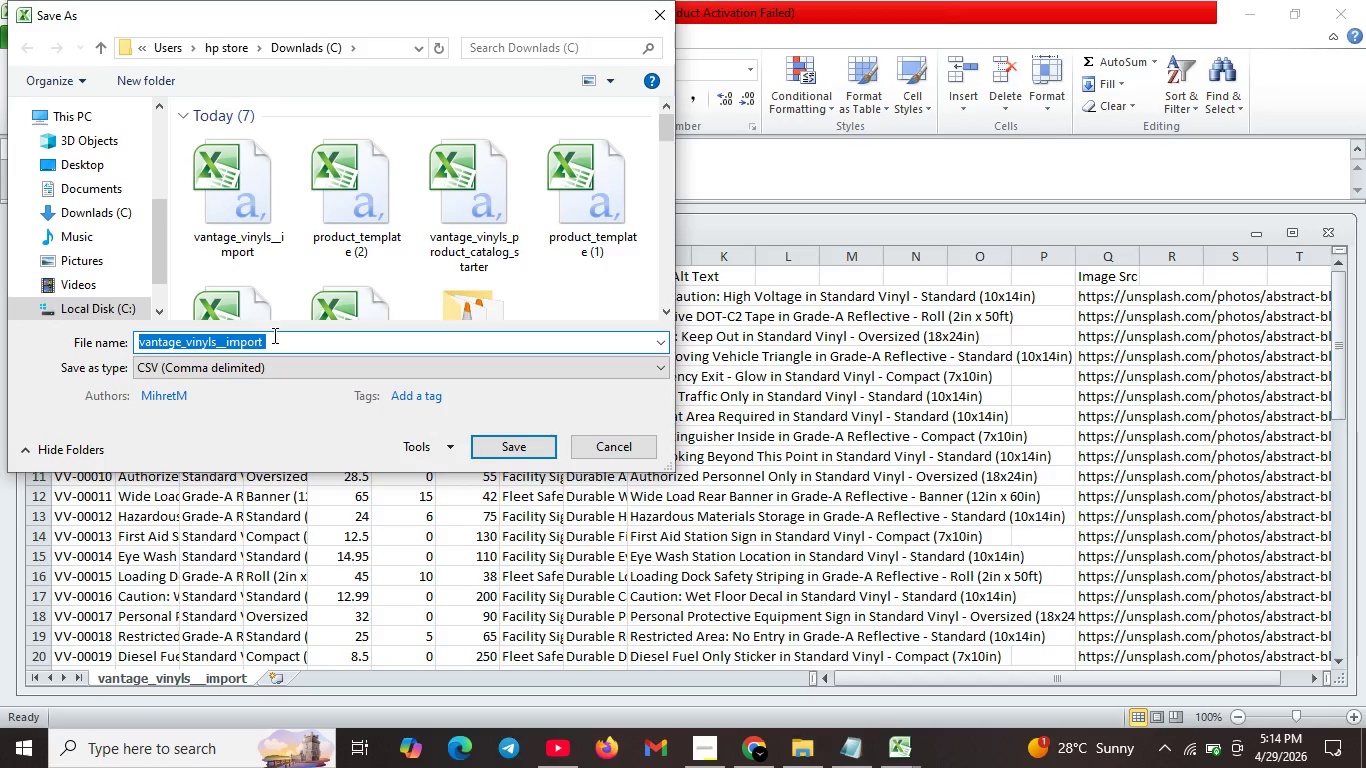 
left_click([273, 335])
 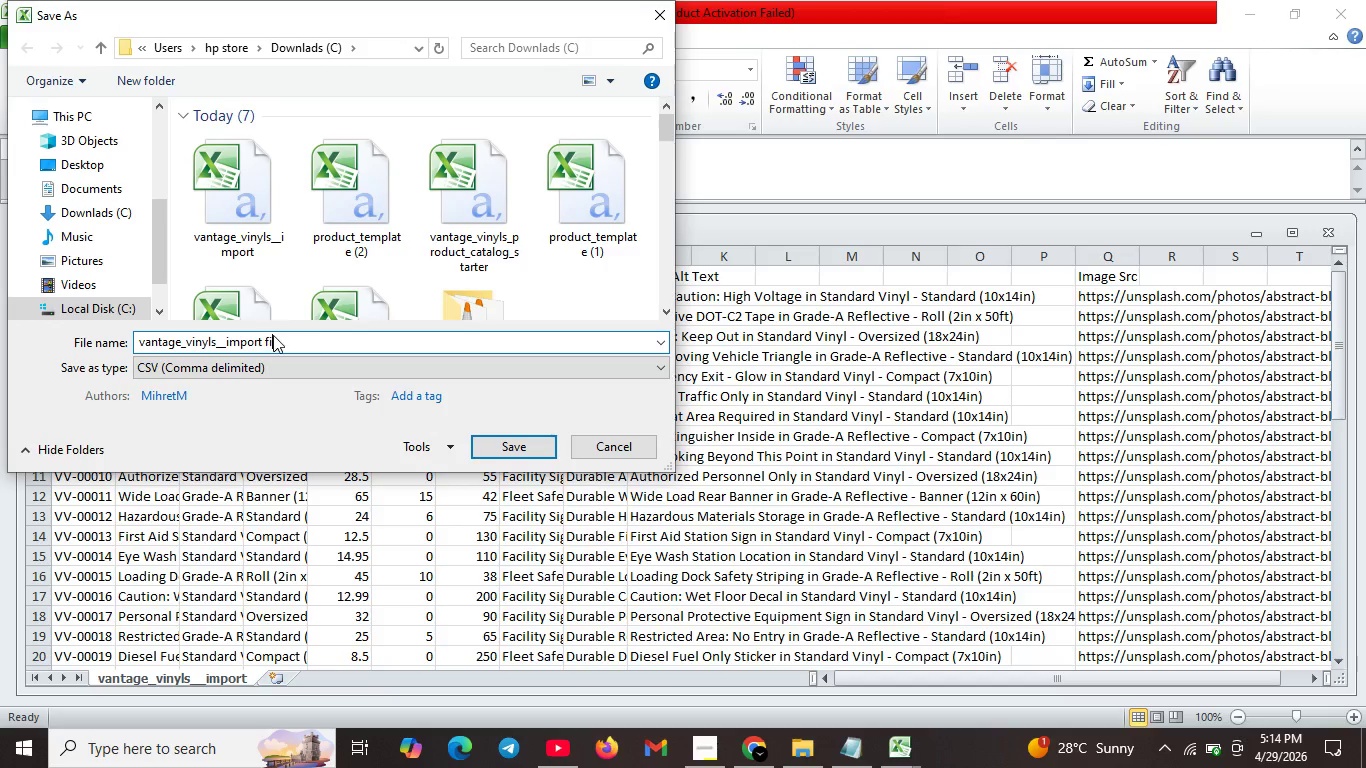 
type(finale)
 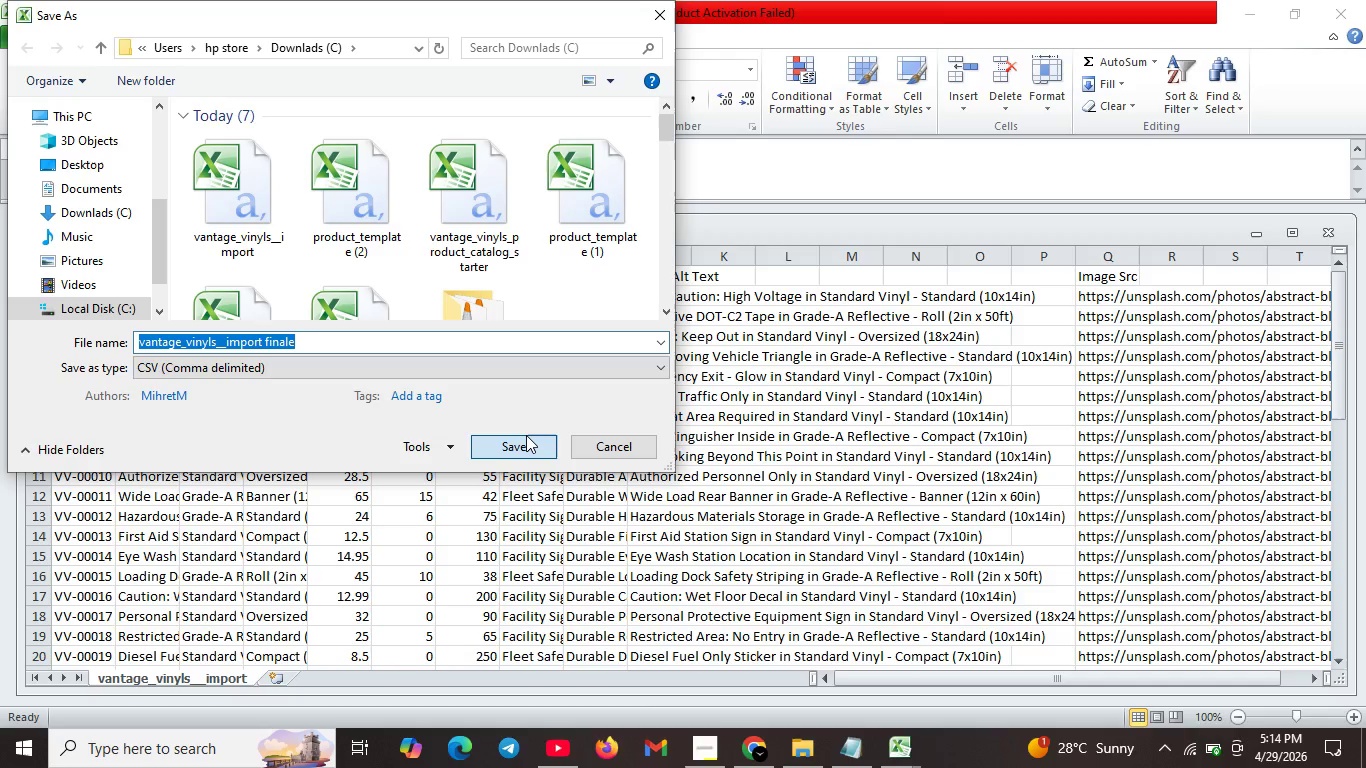 
left_click([526, 435])
 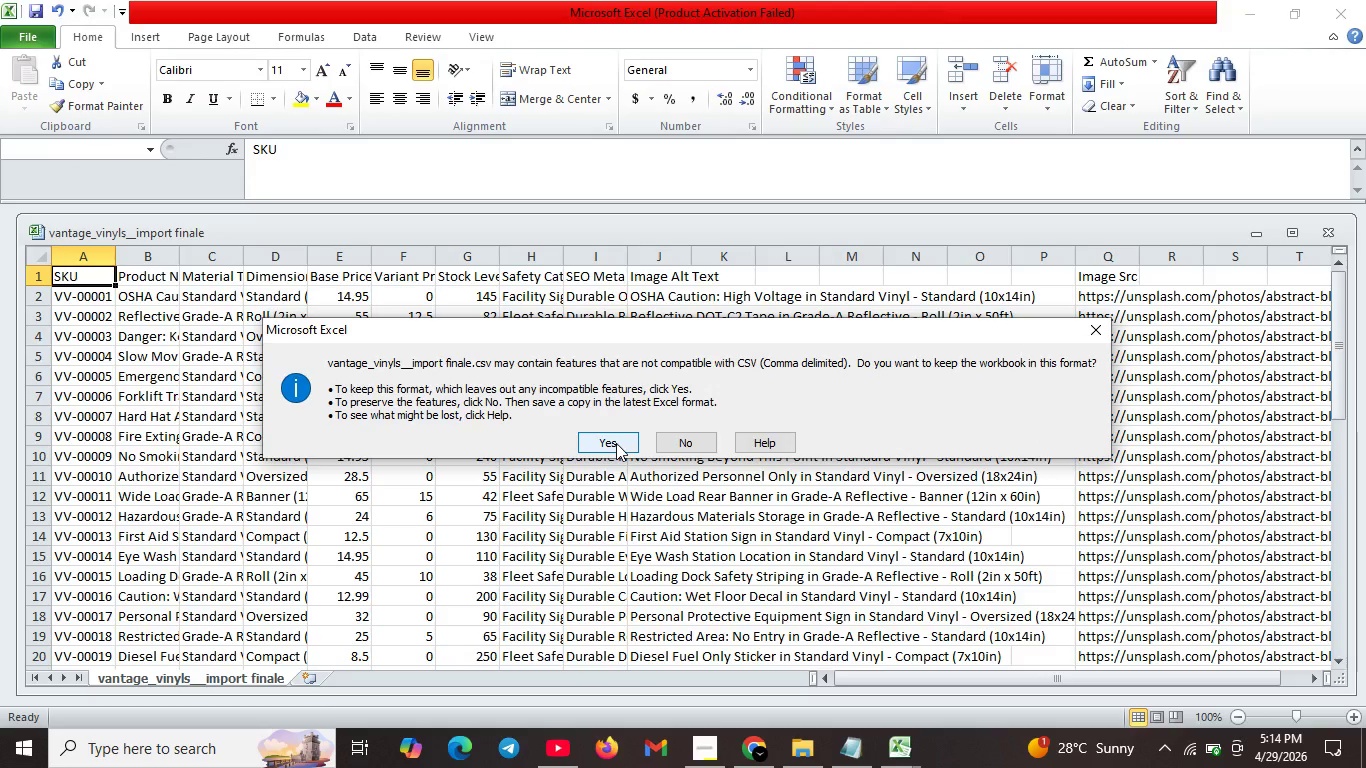 
wait(5.95)
 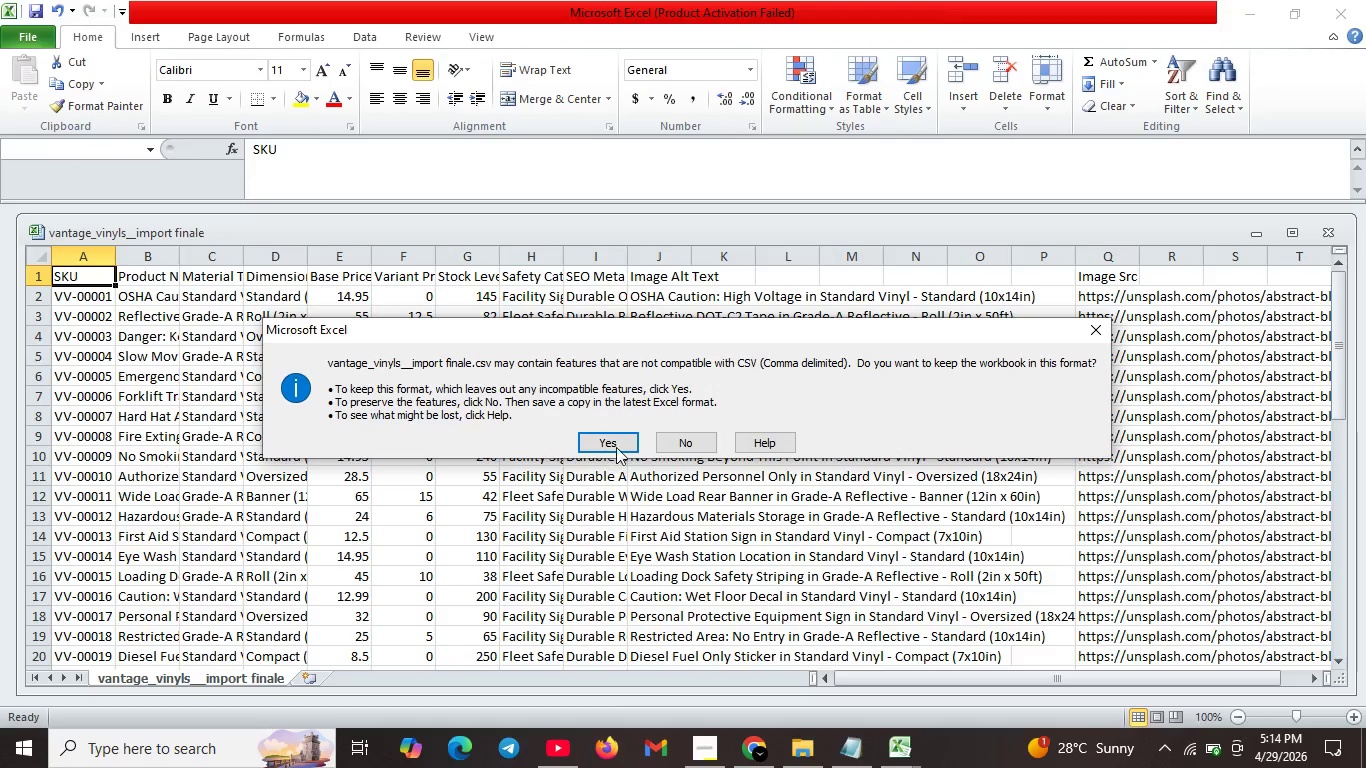 
left_click([616, 443])
 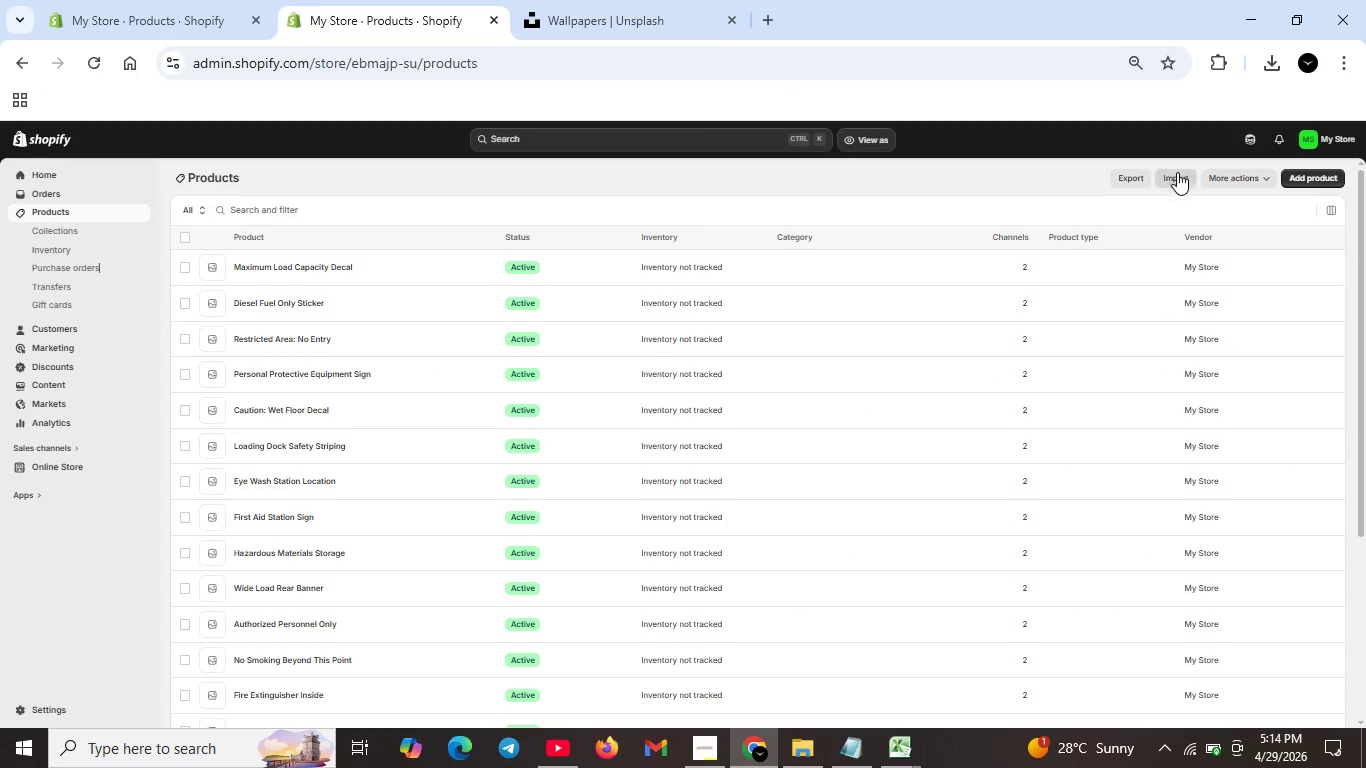 
left_click([1177, 179])
 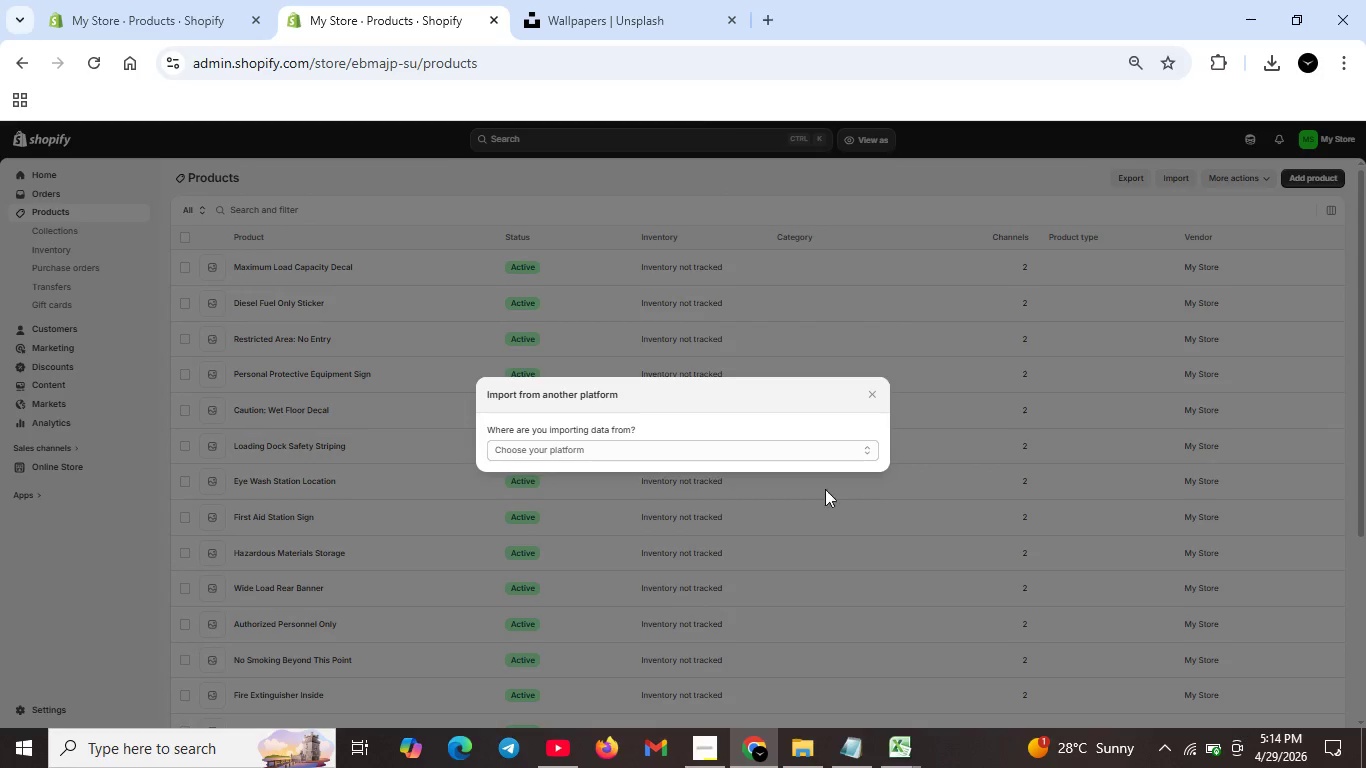 
wait(5.7)
 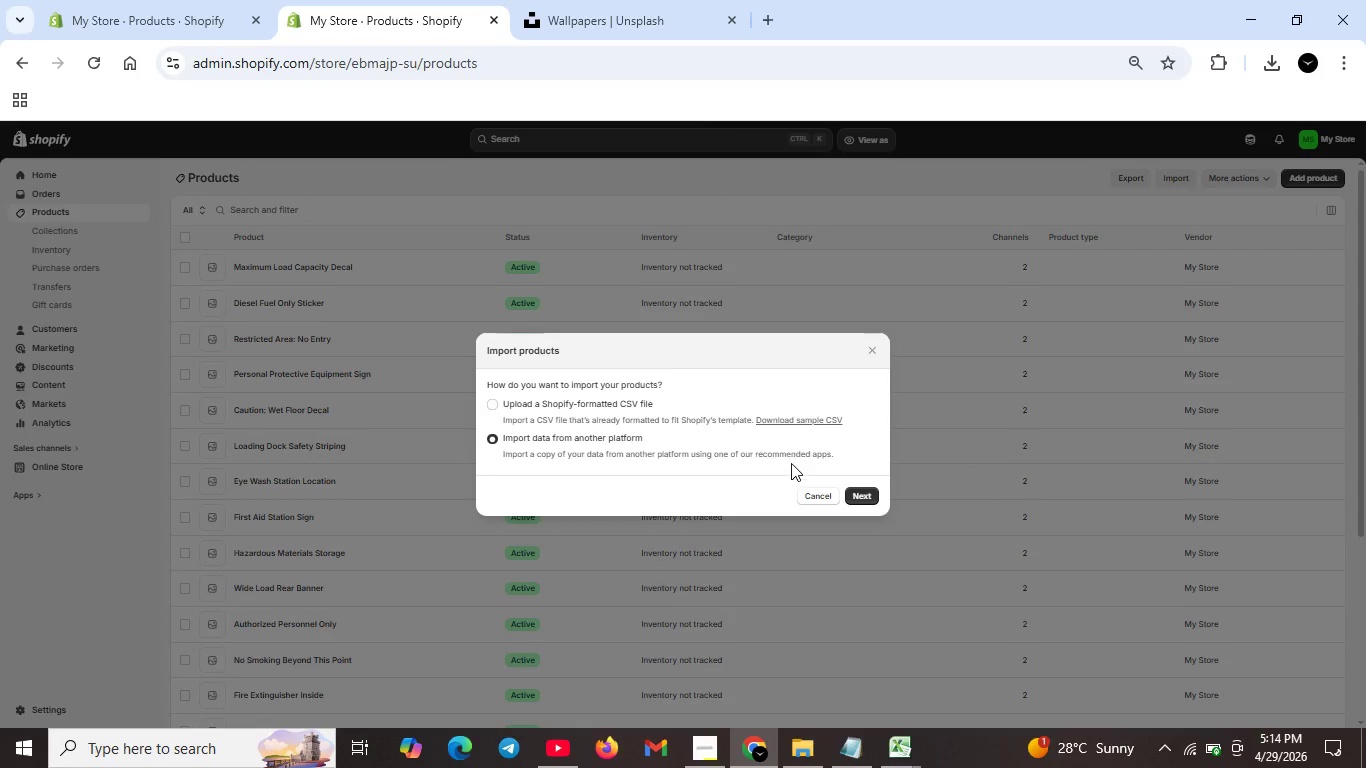 
left_click([756, 457])
 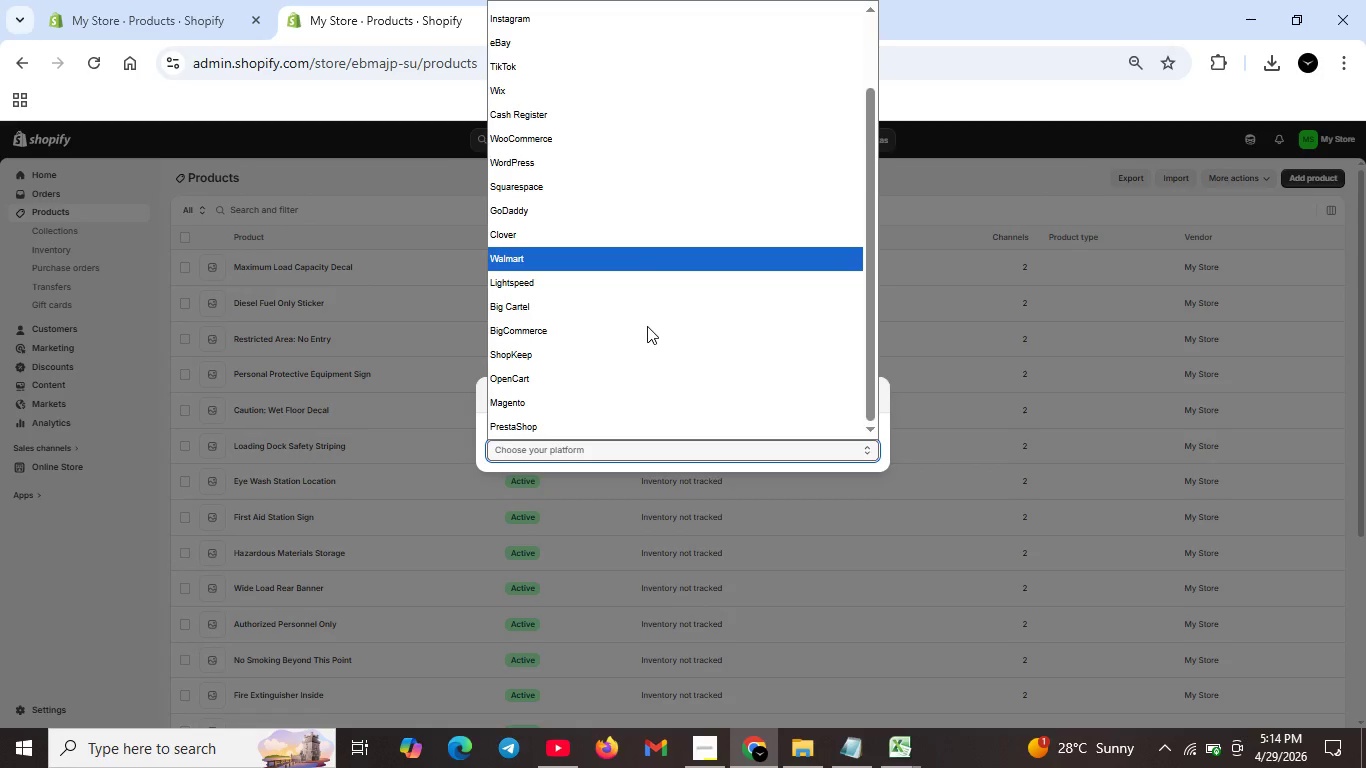 
scroll: coordinate [647, 326], scroll_direction: down, amount: 10.0
 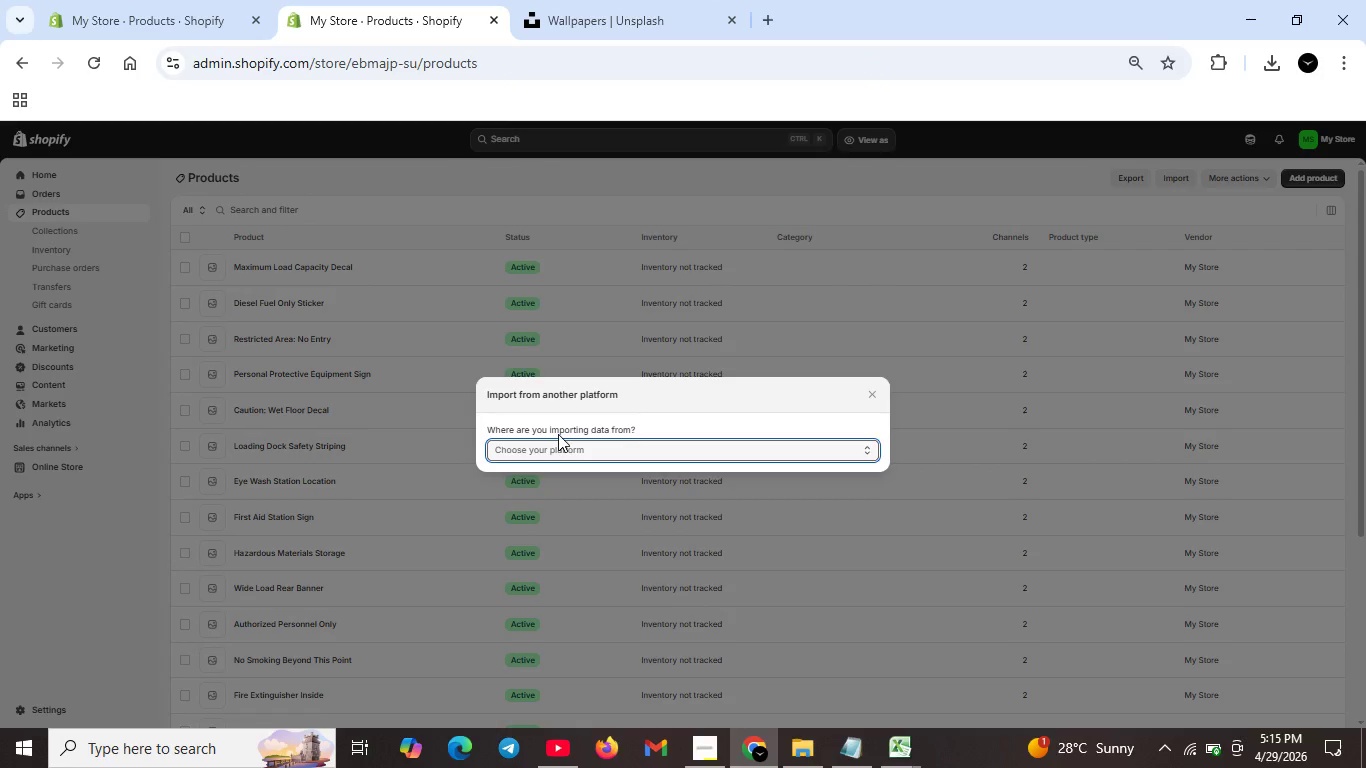 
left_click([635, 441])
 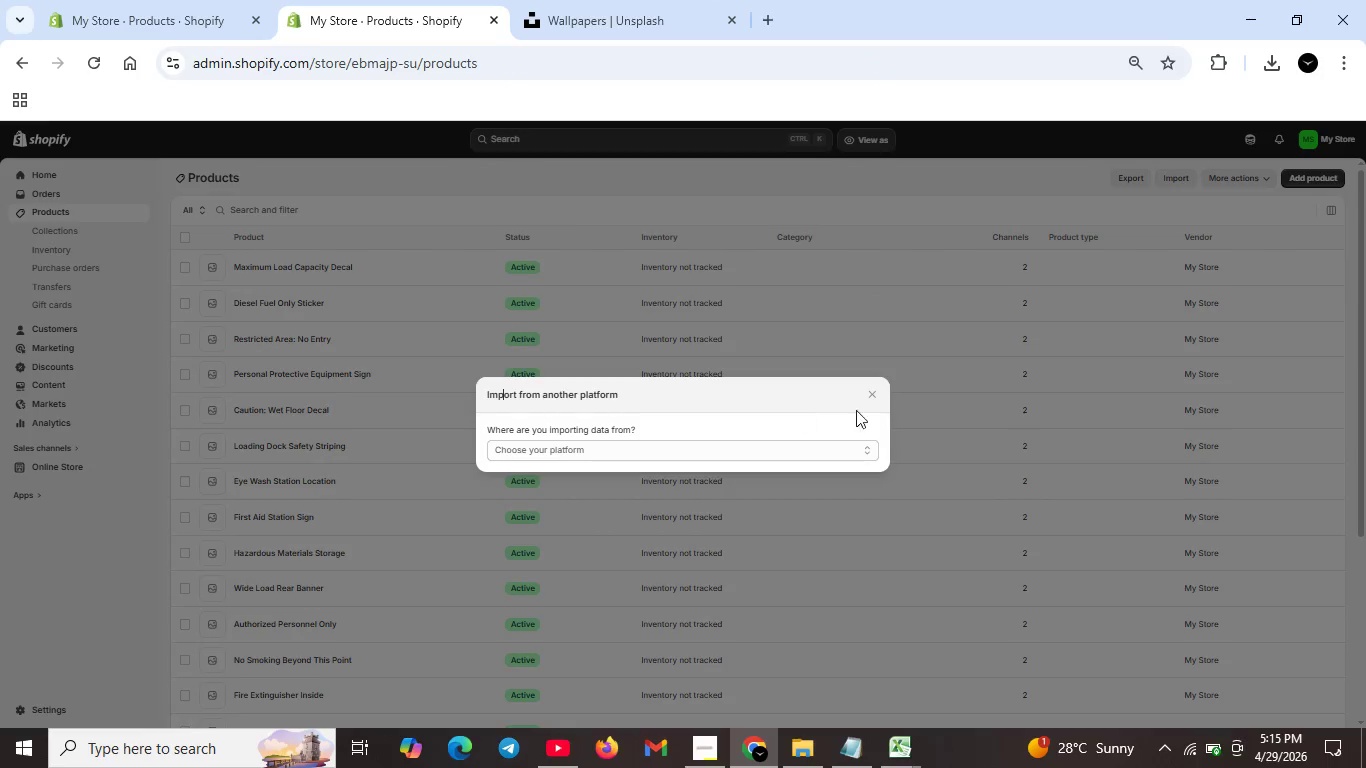 
left_click([504, 394])
 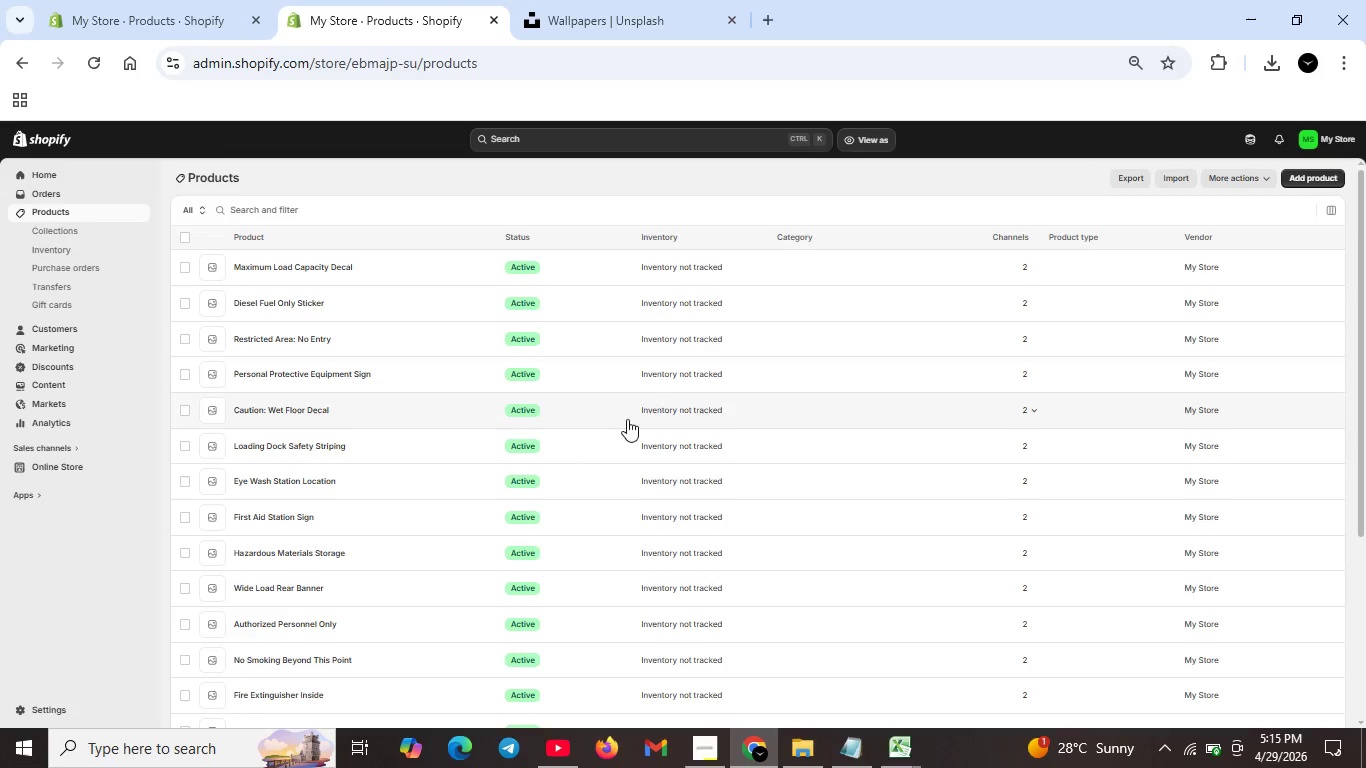 
left_click([871, 396])
 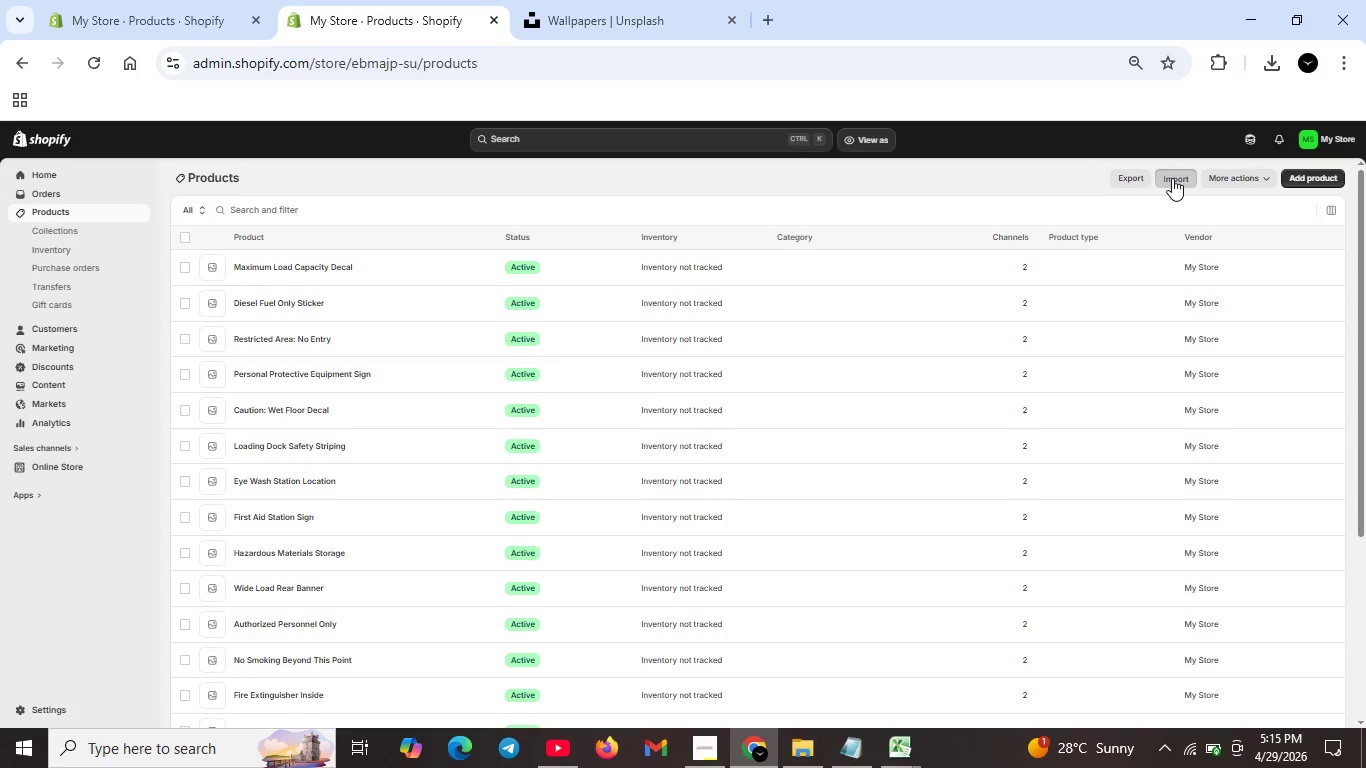 
left_click([1172, 178])
 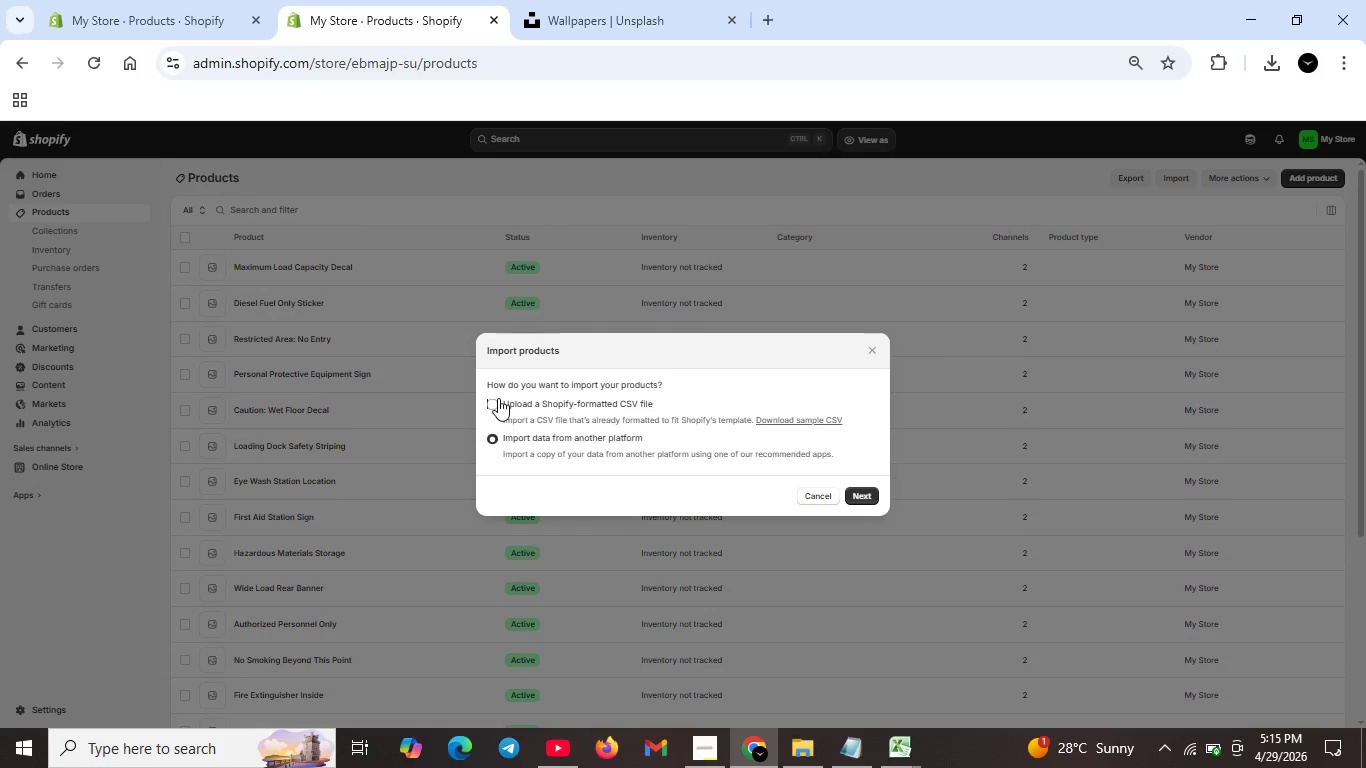 
left_click([498, 398])
 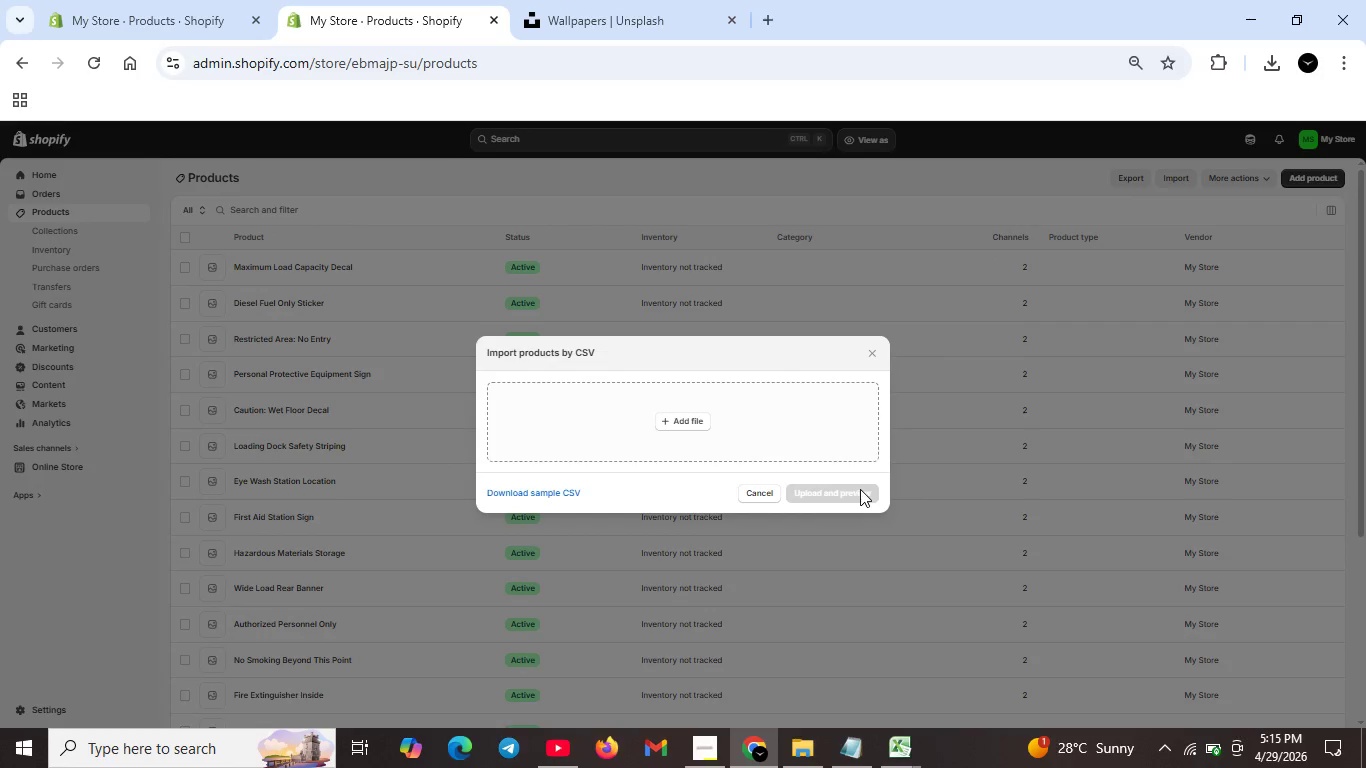 
left_click([860, 489])
 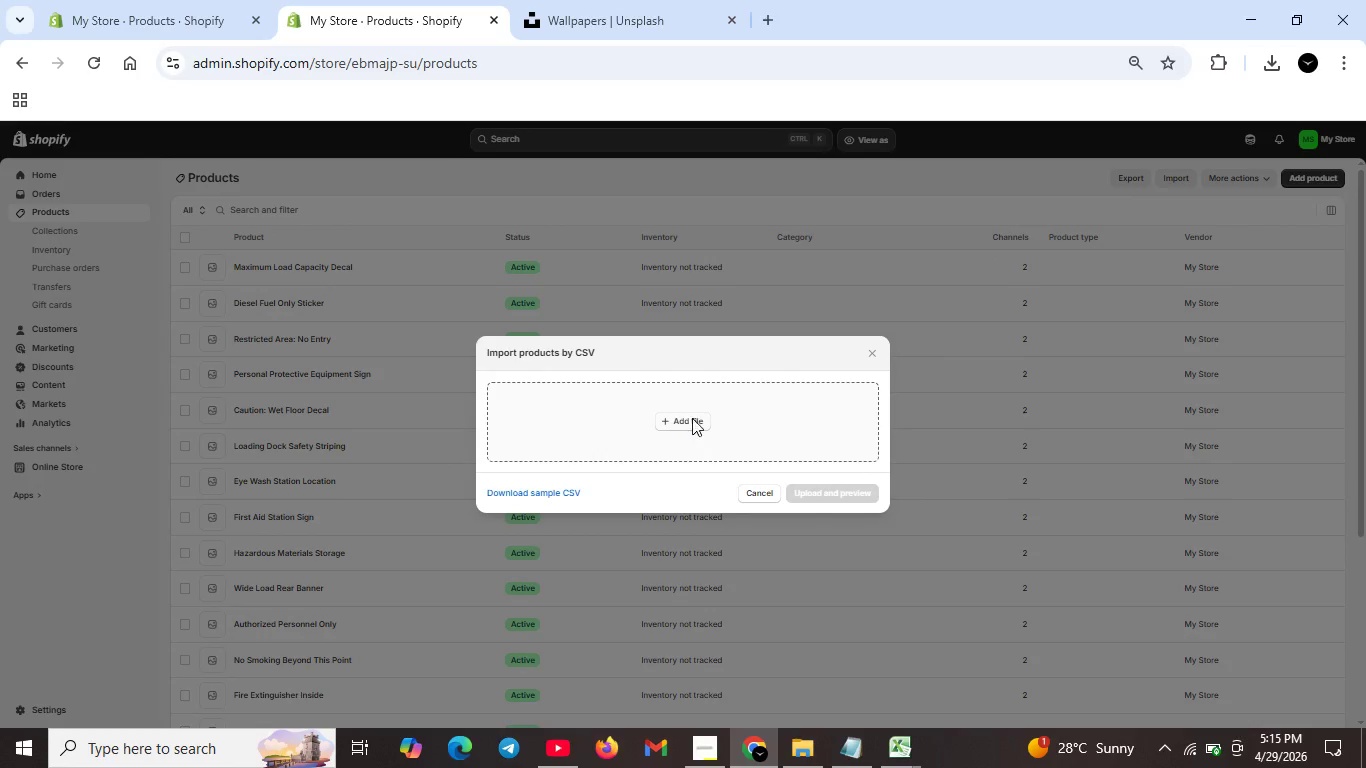 
left_click([694, 418])
 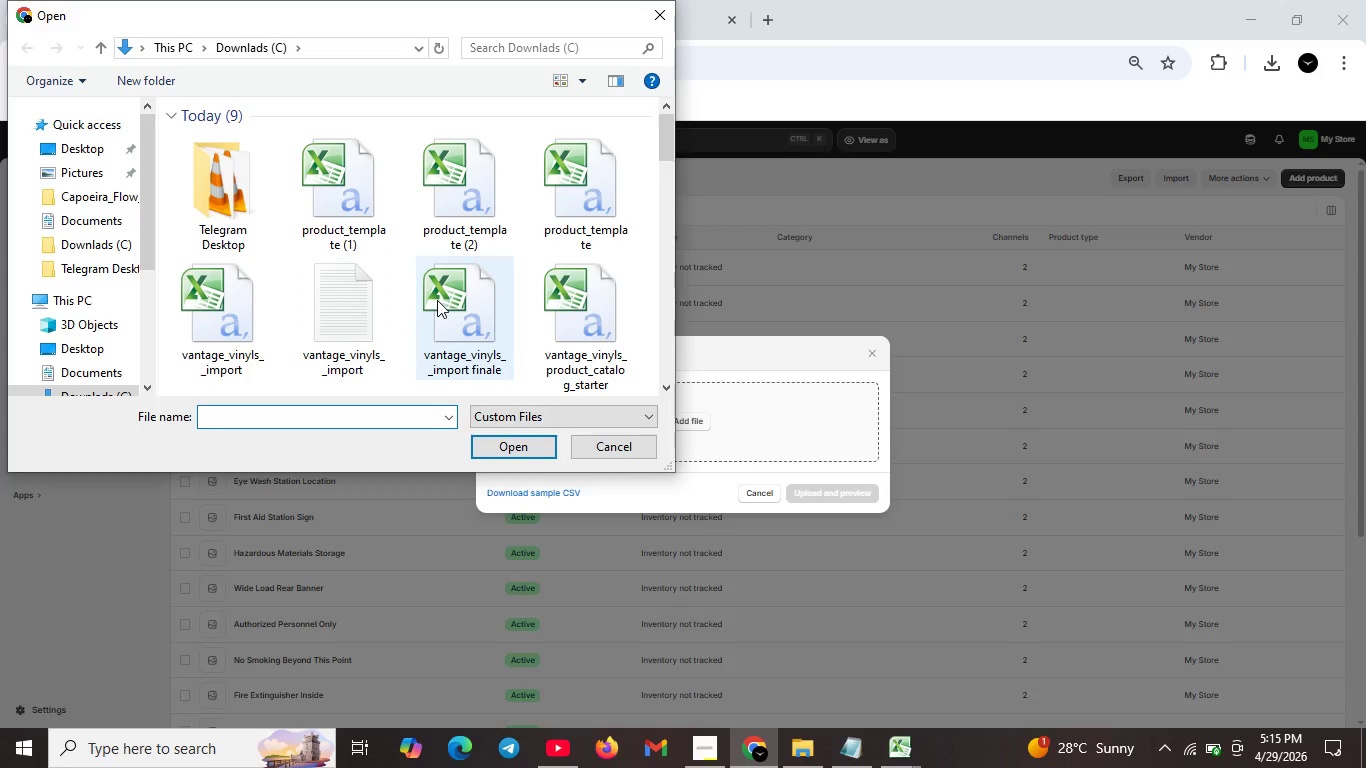 
left_click([437, 303])
 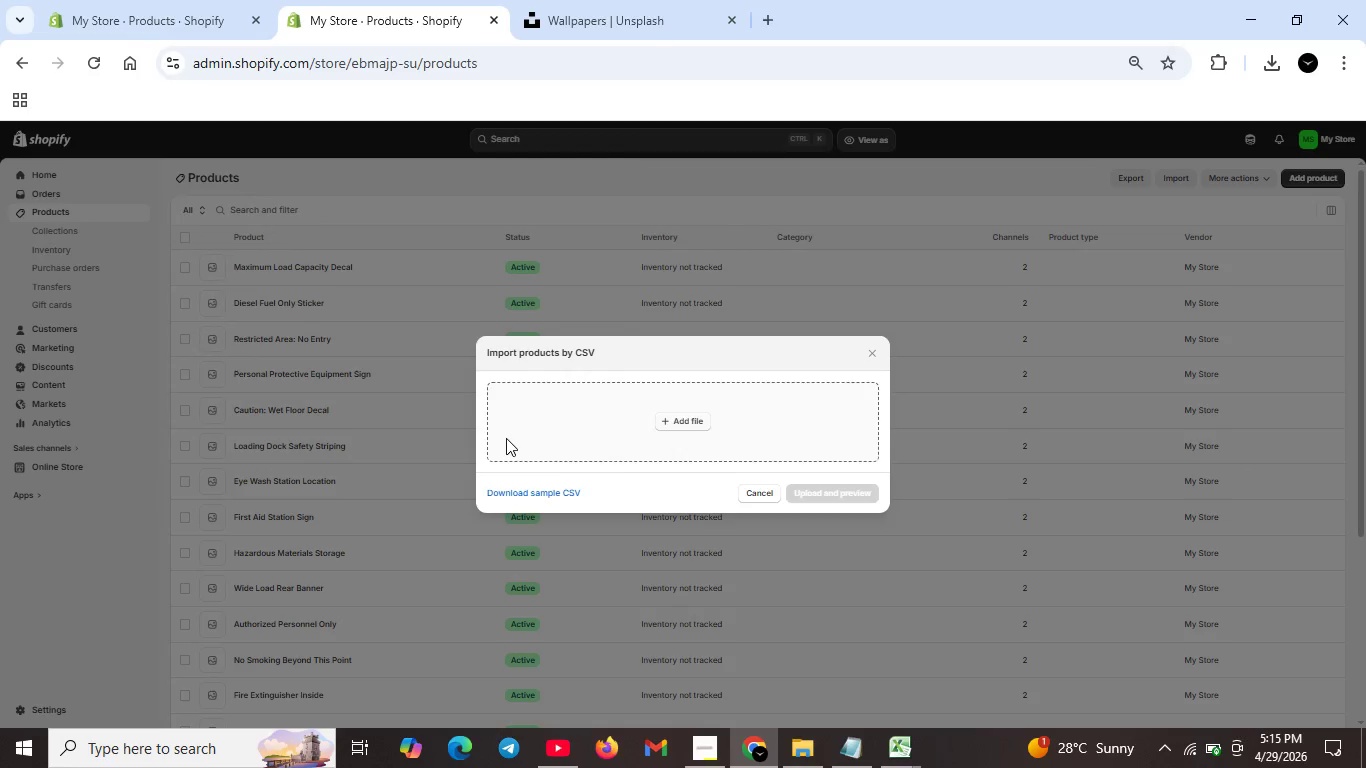 
left_click([506, 438])
 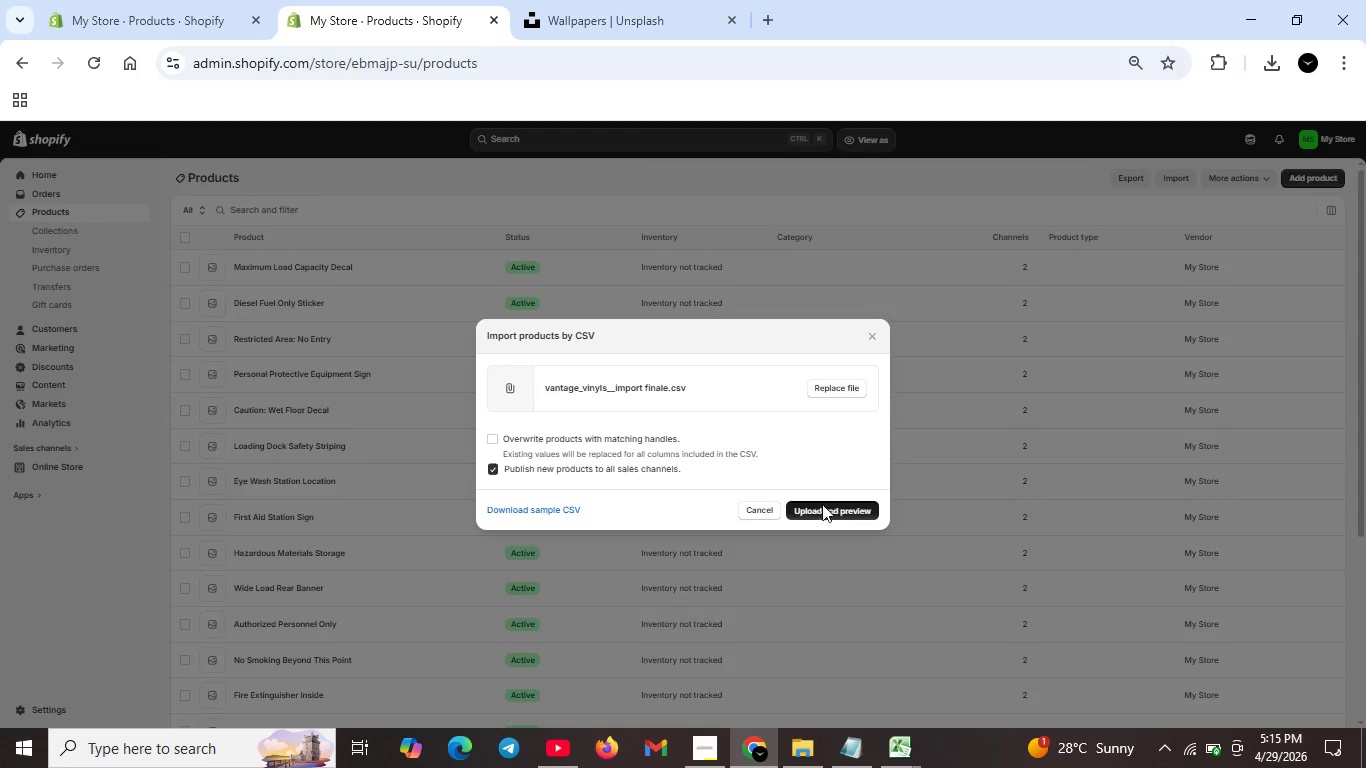 
left_click([822, 504])
 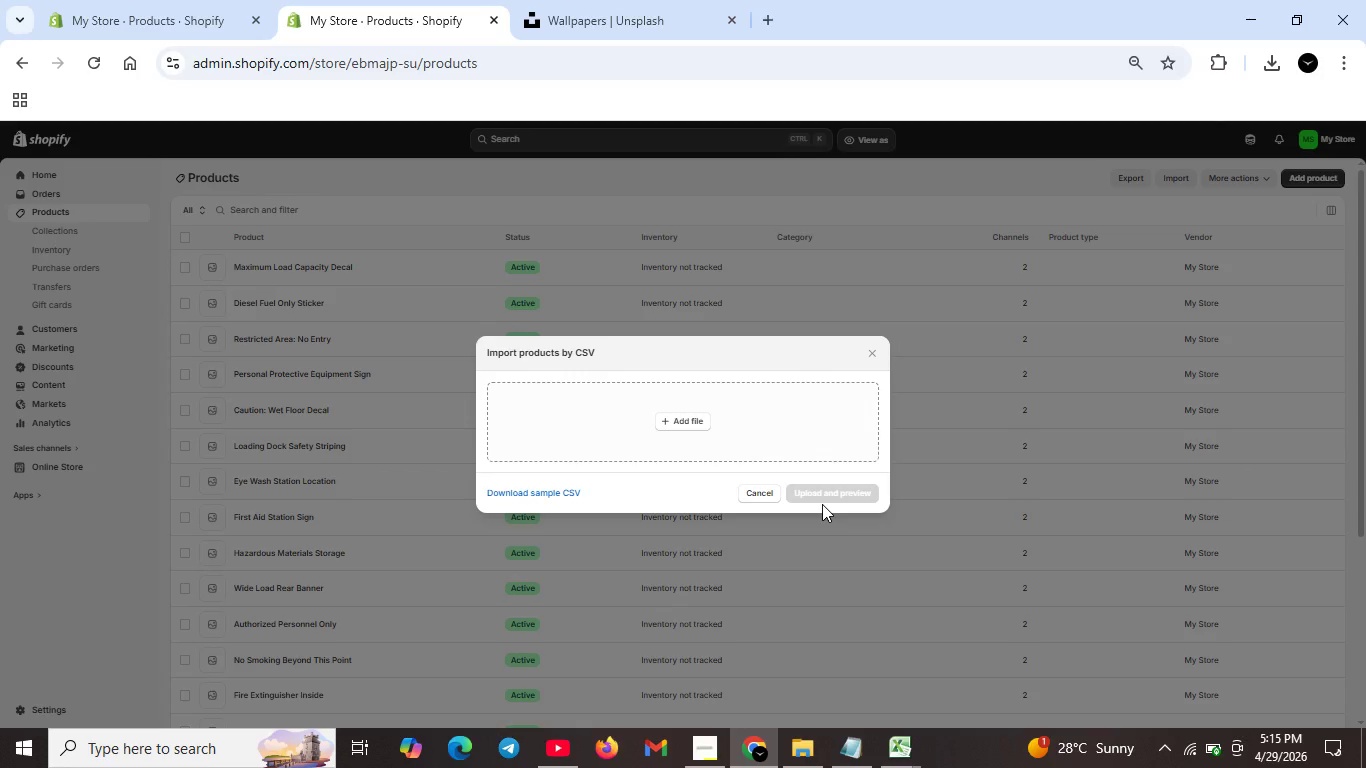 
wait(32.75)
 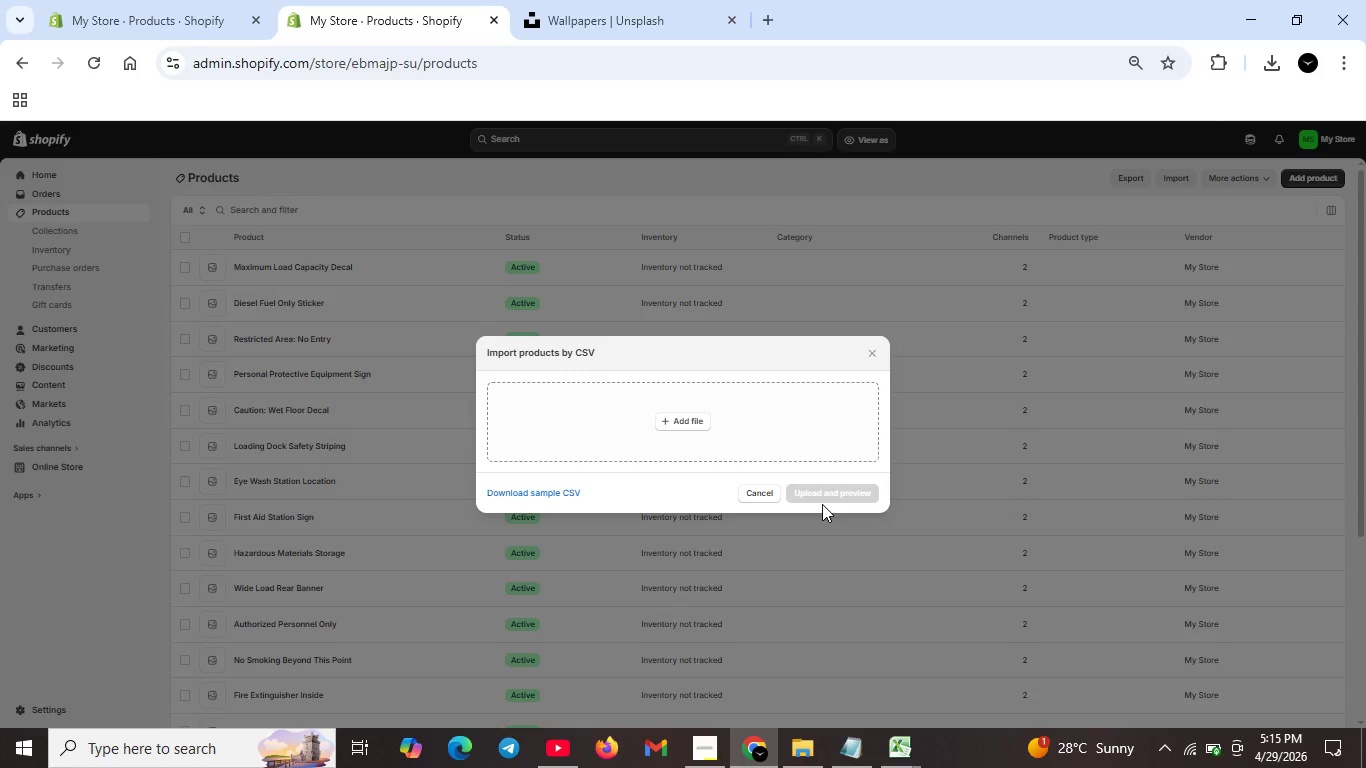 
left_click([697, 415])
 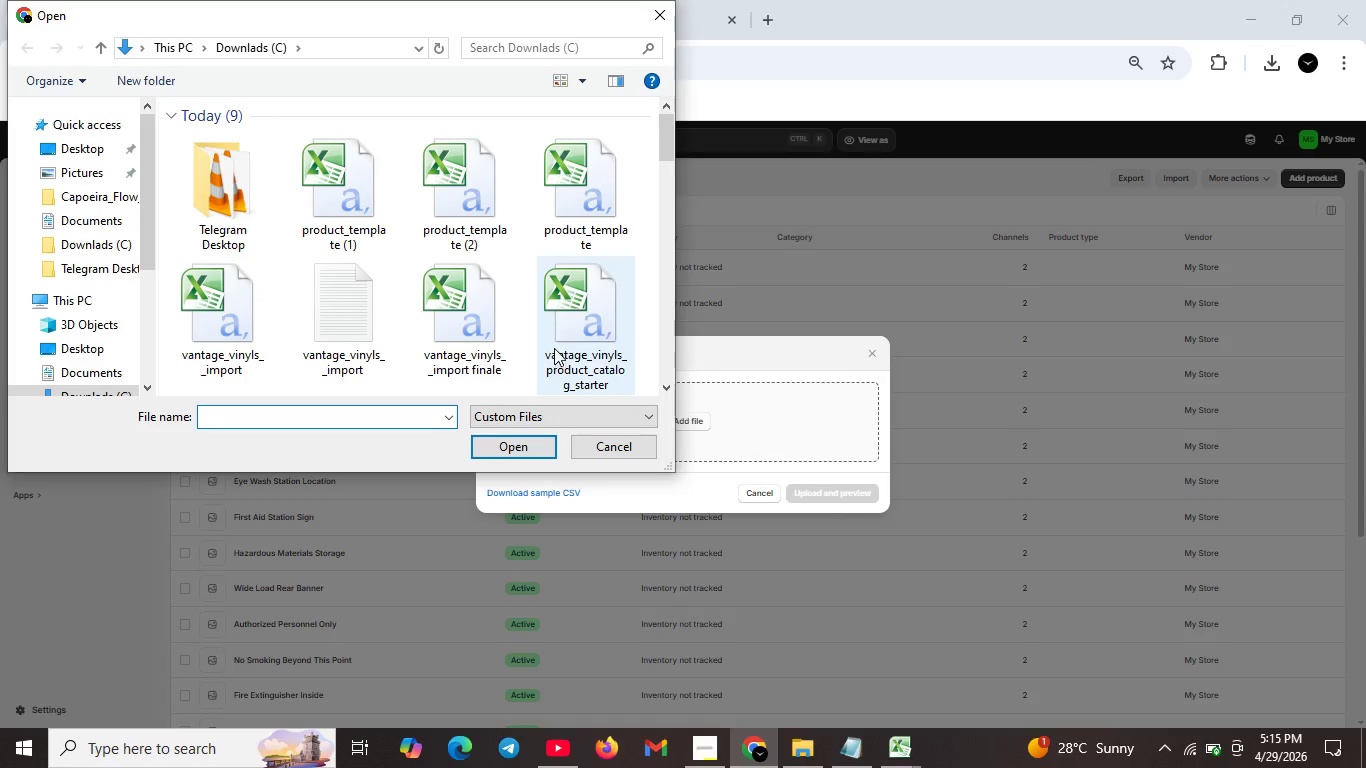 
wait(6.3)
 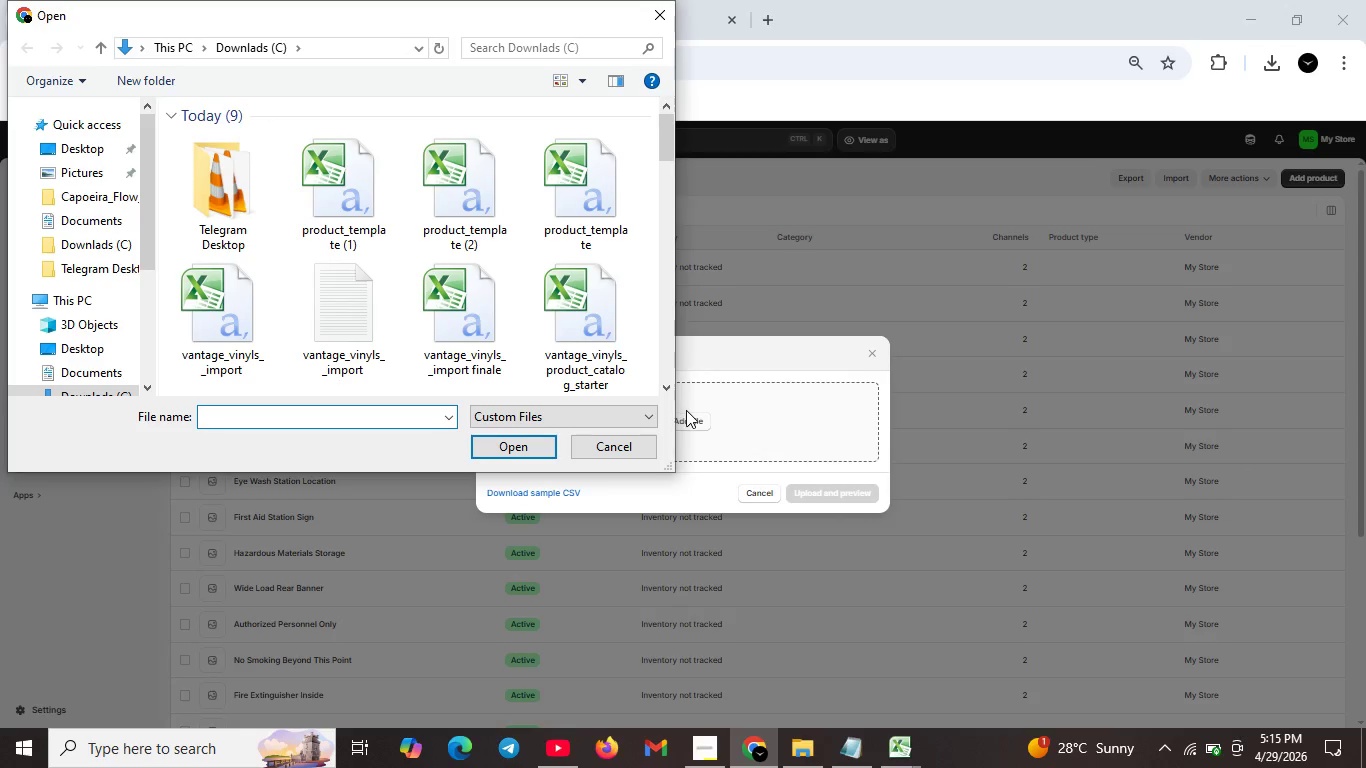 
left_click([448, 335])
 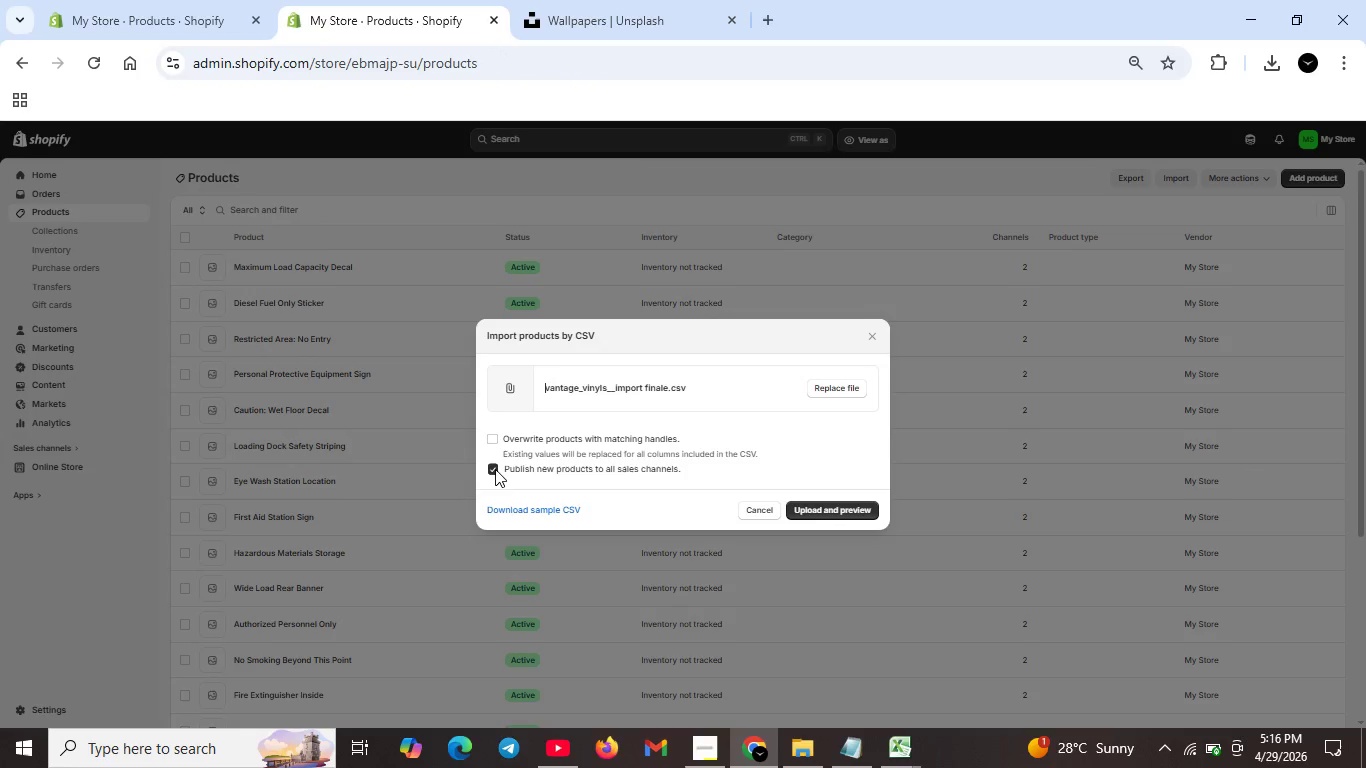 
wait(13.73)
 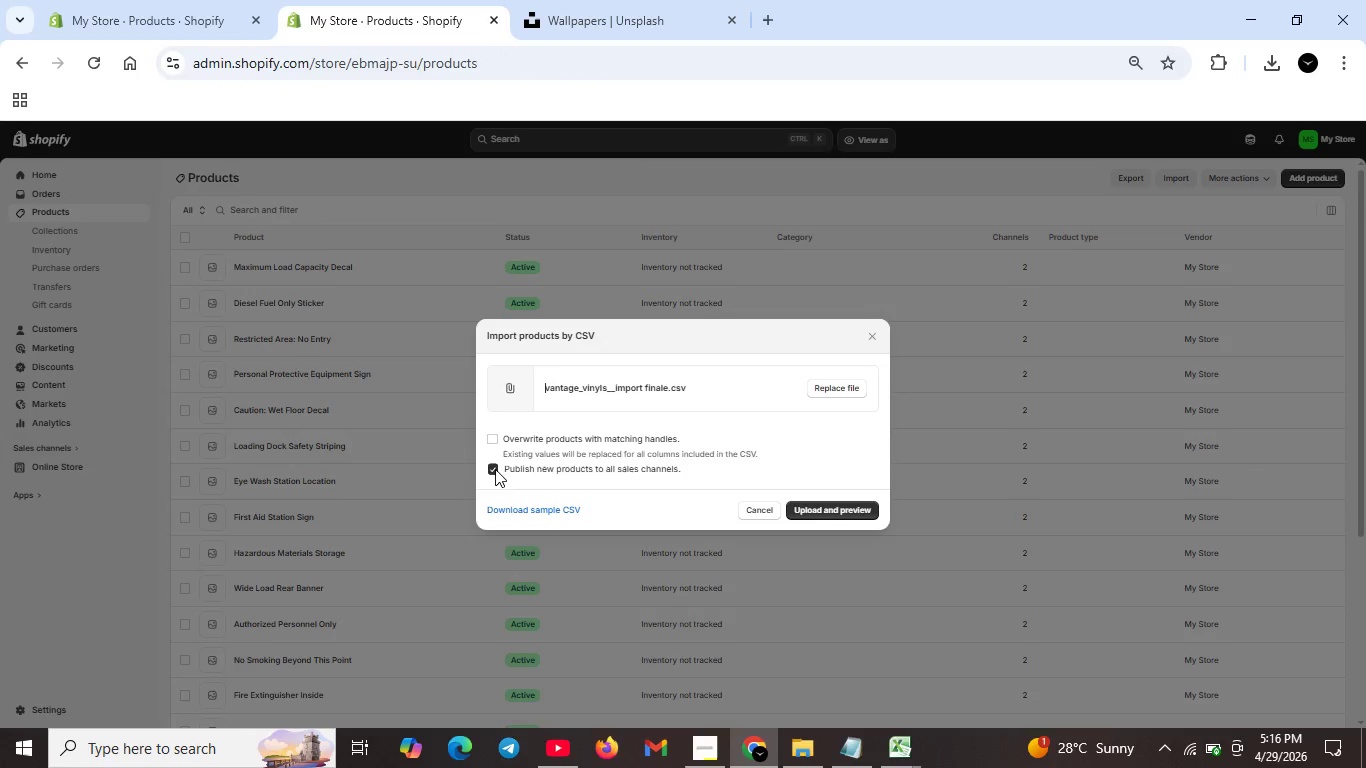 
left_click([809, 505])
 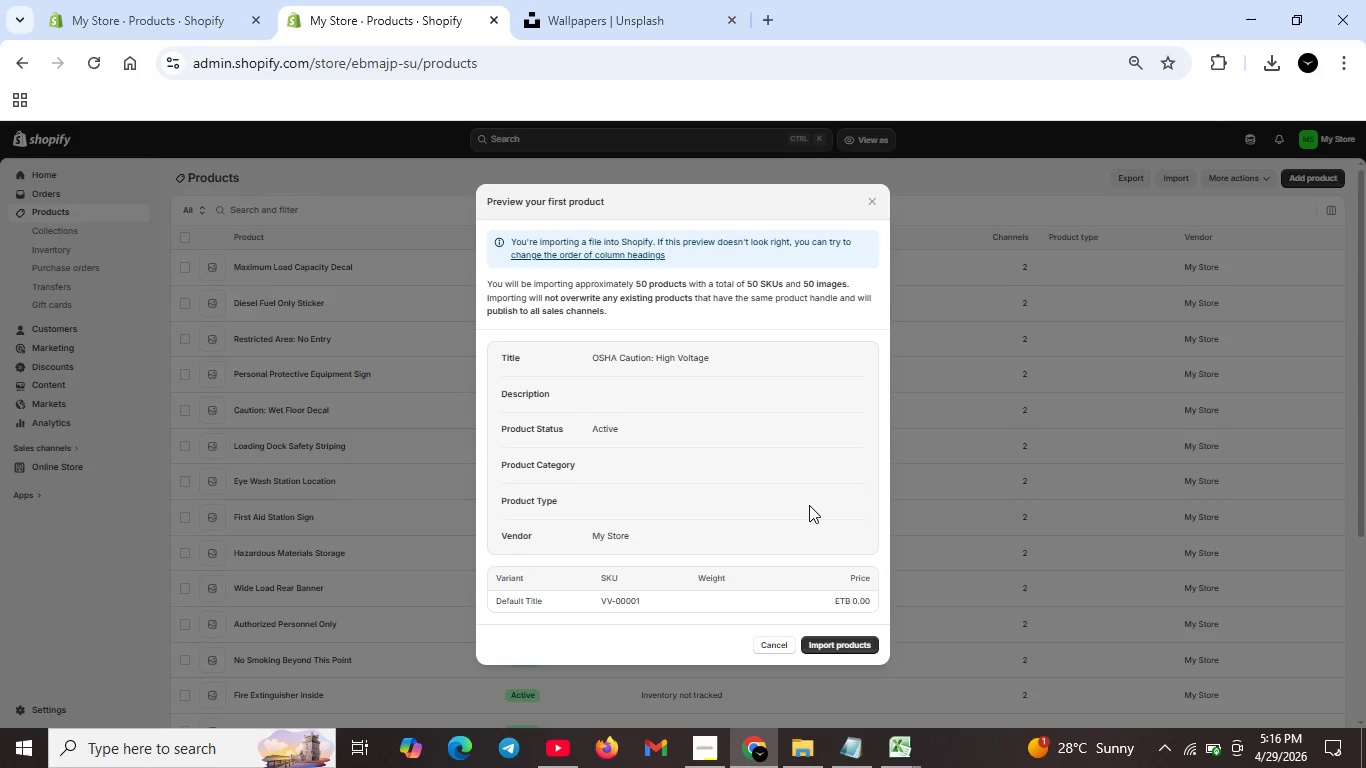 
wait(15.84)
 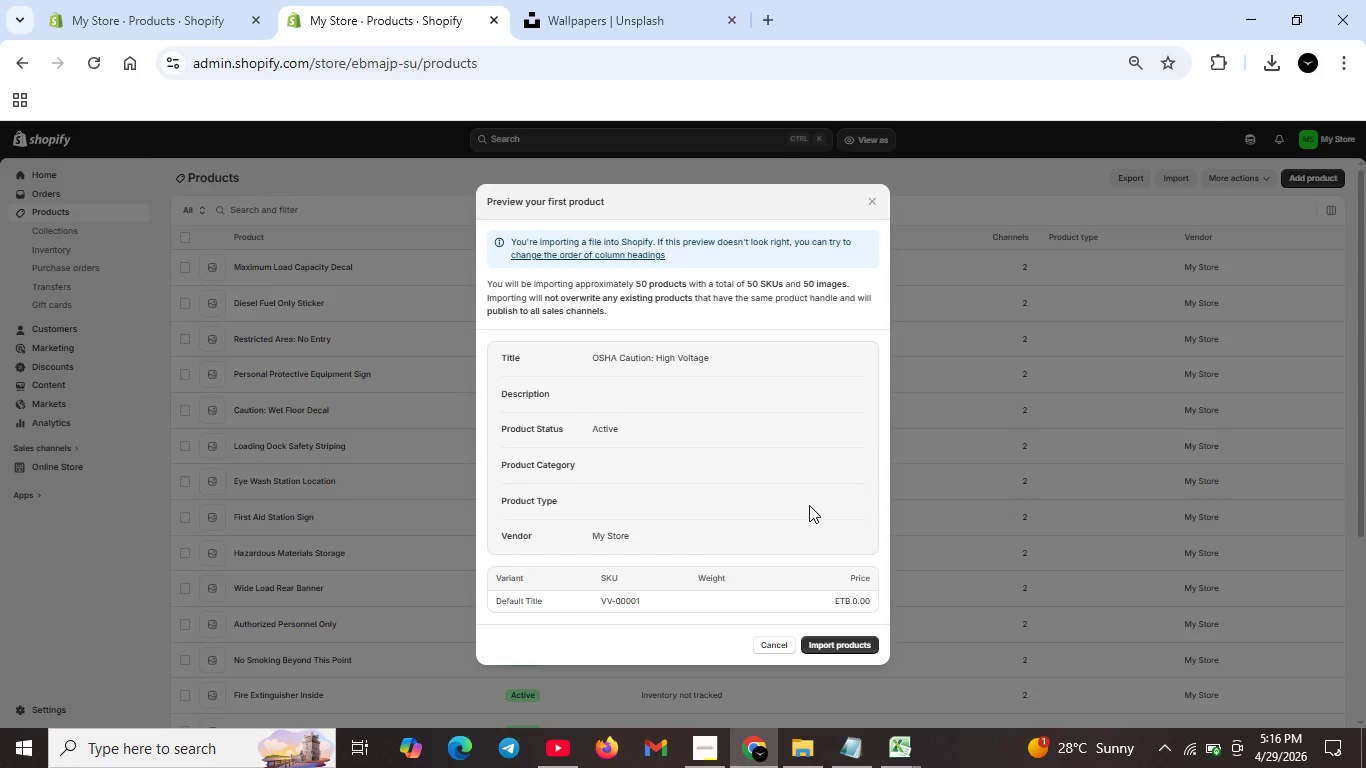 
mouse_move([831, 621])
 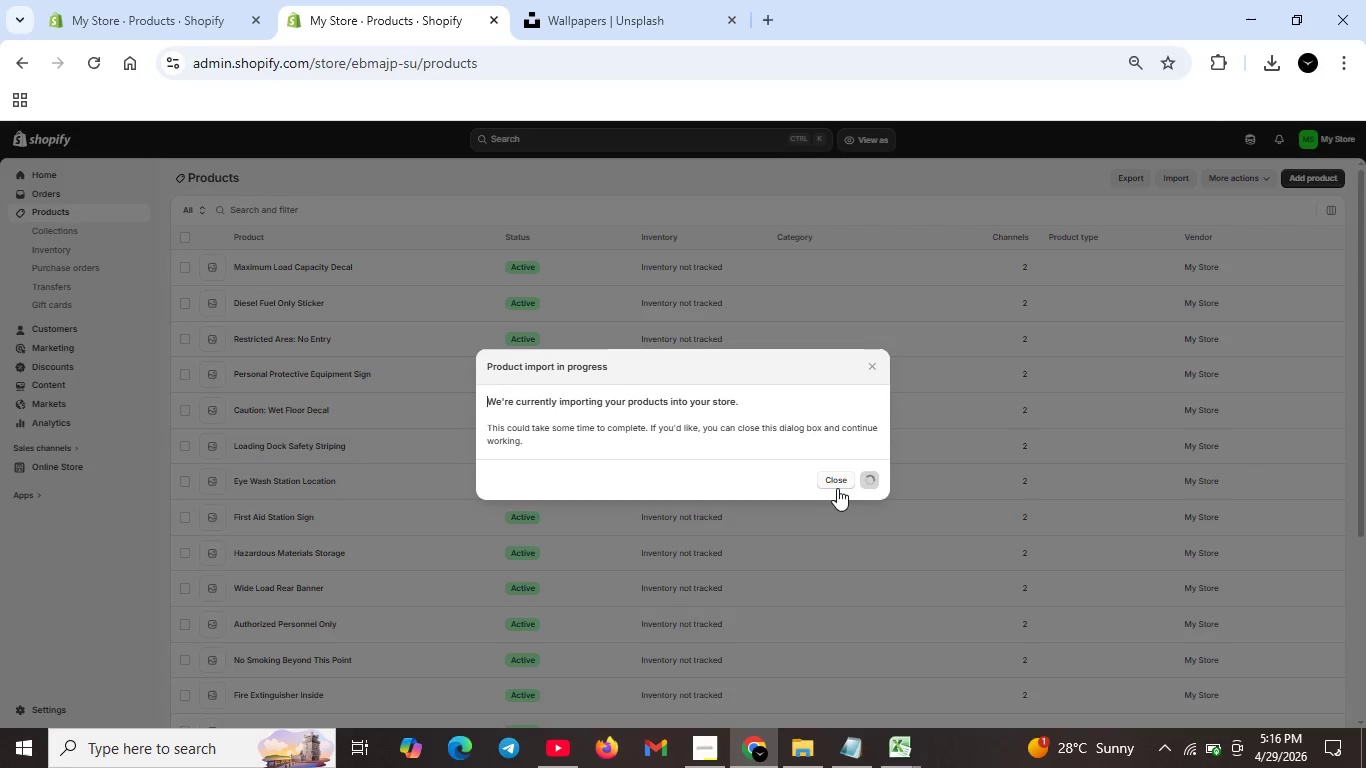 
wait(10.64)
 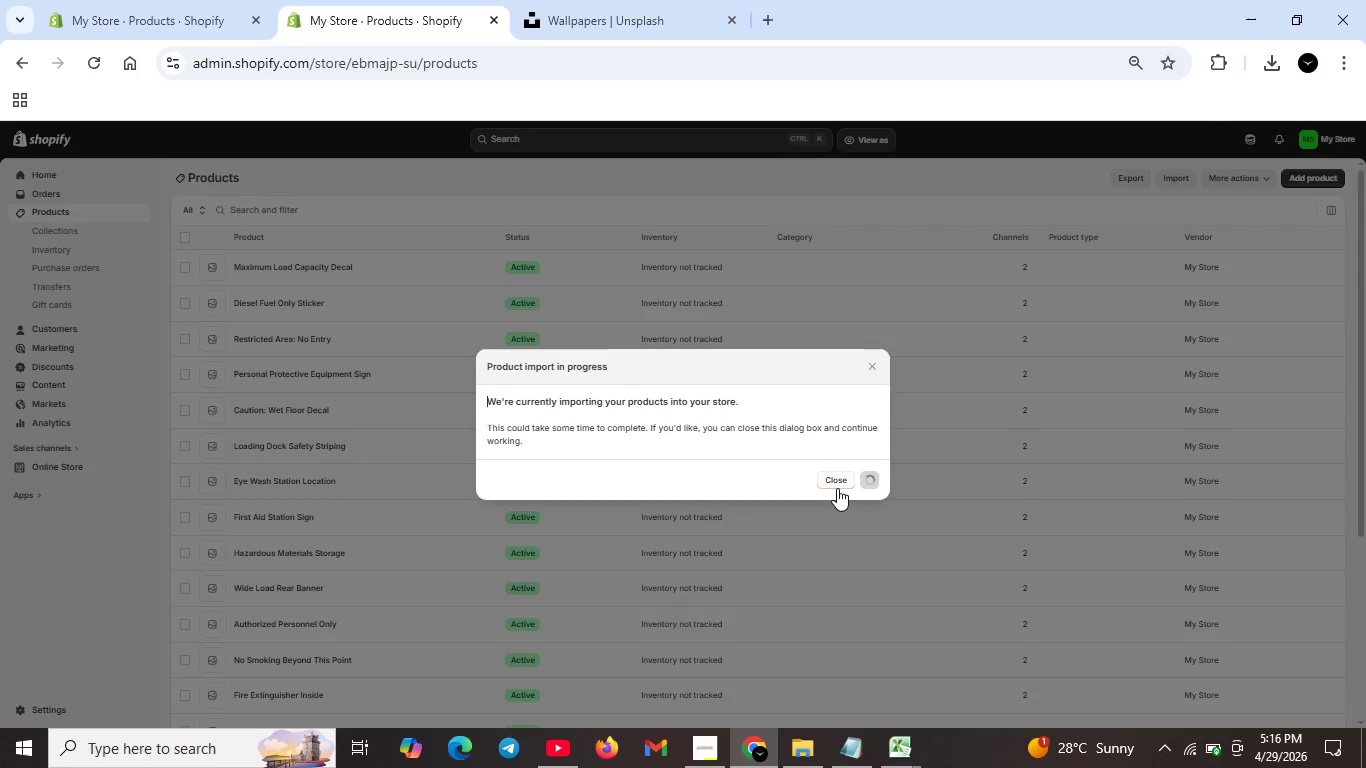 
scroll: coordinate [643, 428], scroll_direction: down, amount: 1.0
 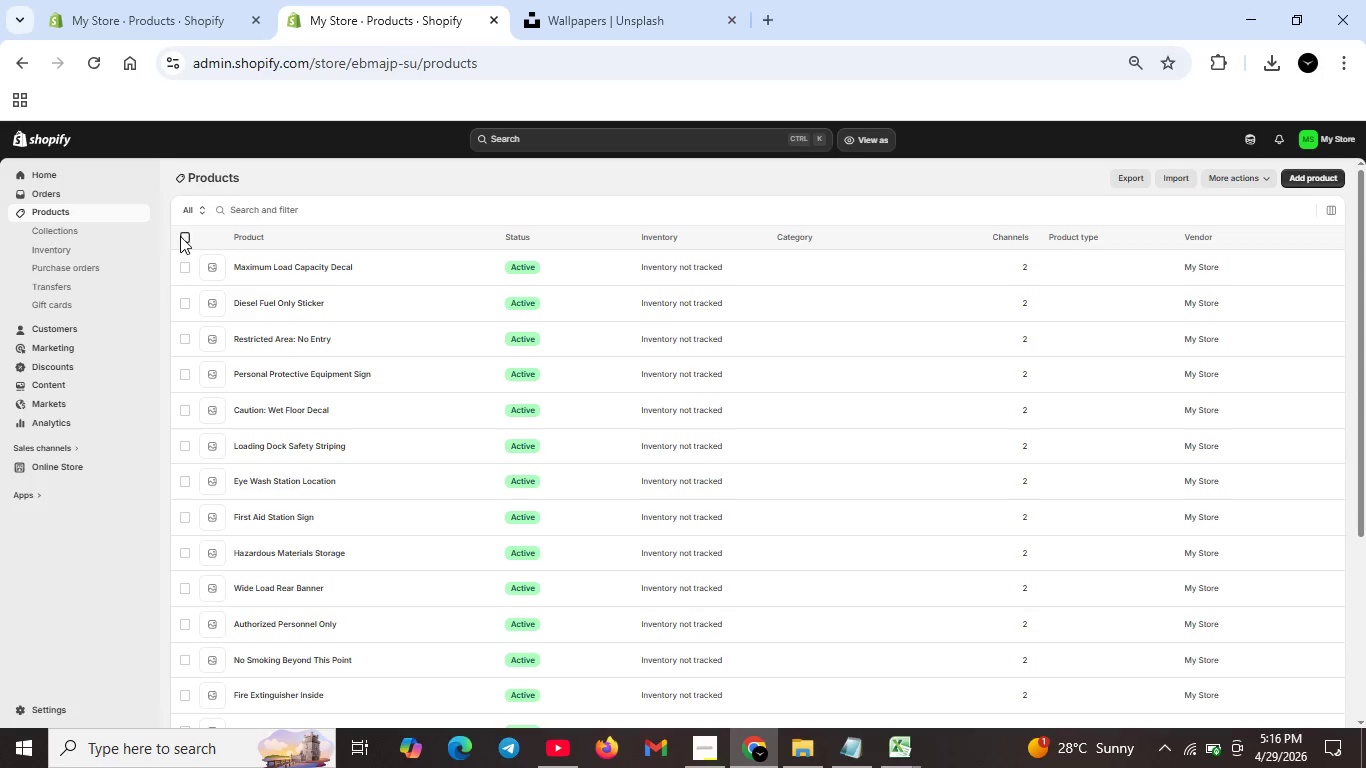 
left_click([179, 236])
 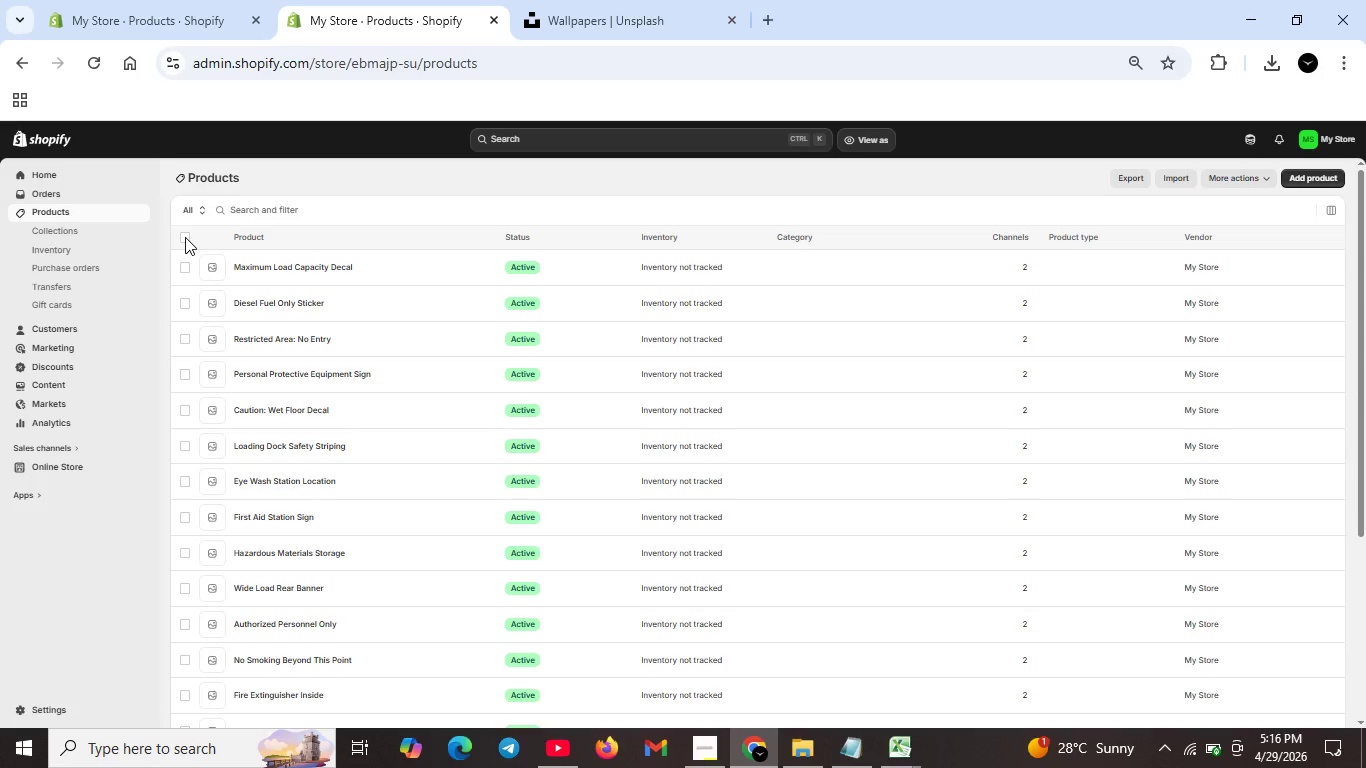 
double_click([185, 237])
 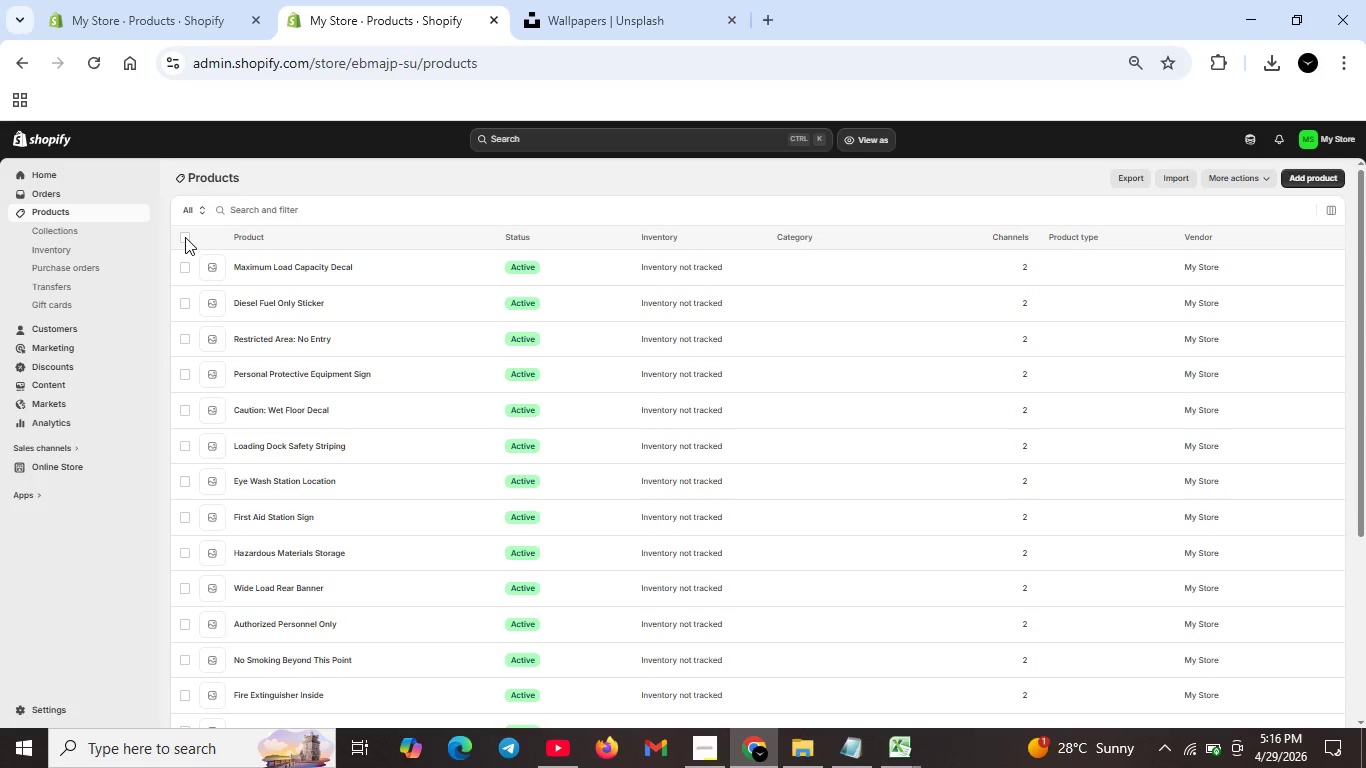 
left_click([185, 237])
 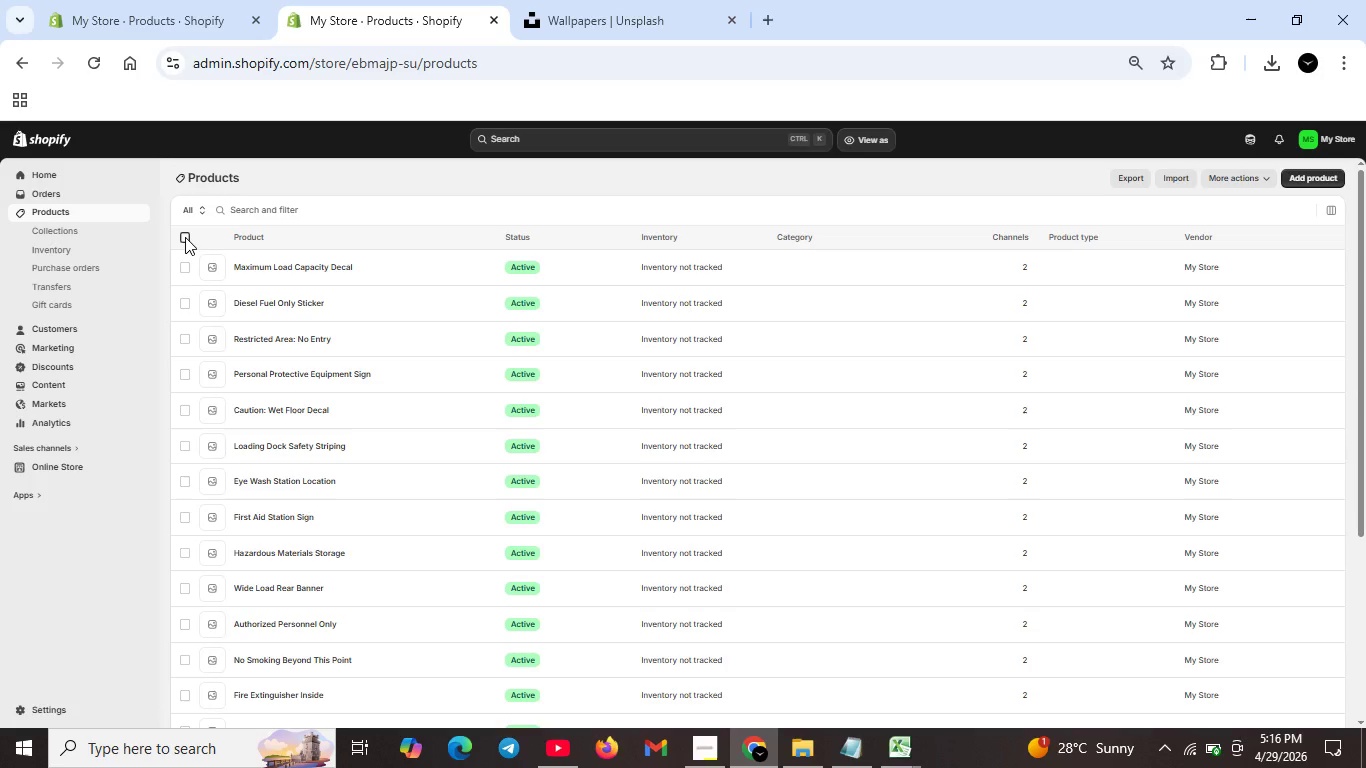 
left_click([185, 237])
 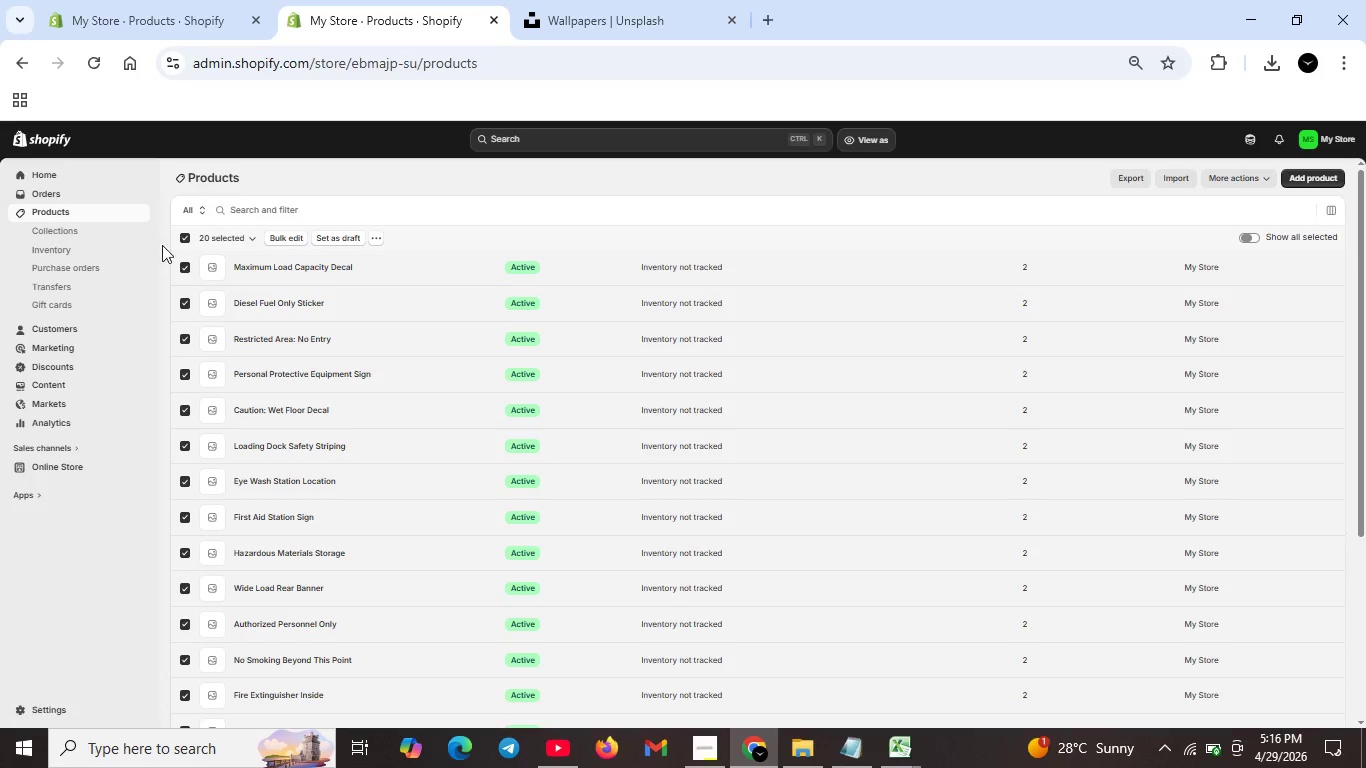 
left_click([183, 238])
 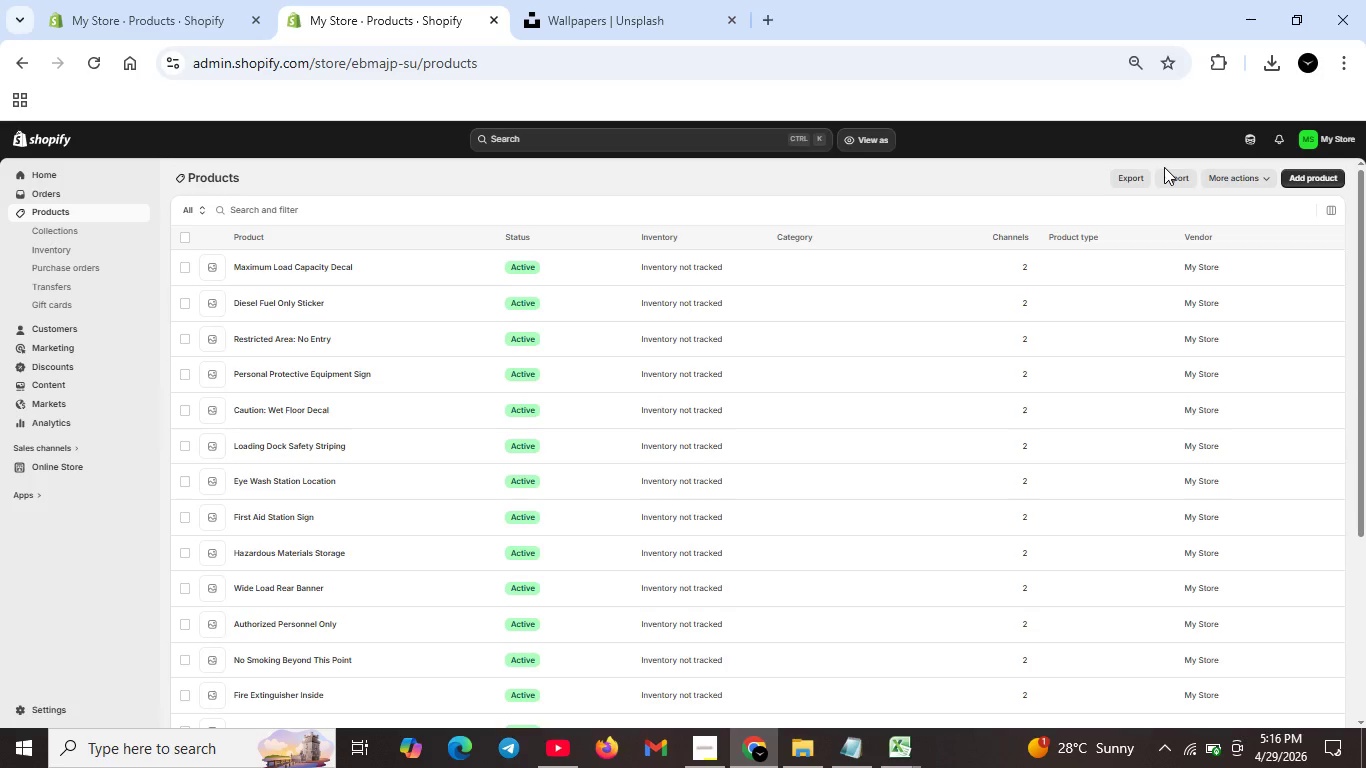 
left_click([1170, 173])
 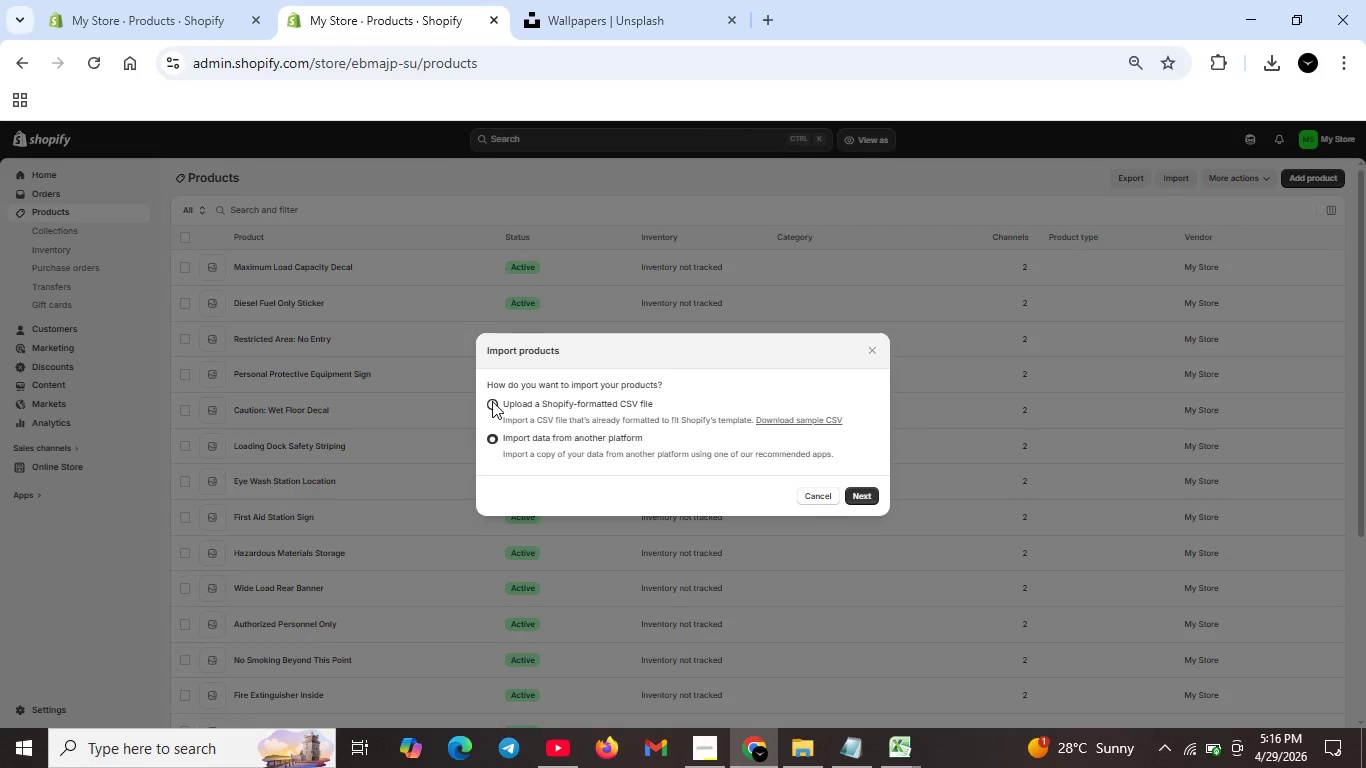 
left_click([492, 401])
 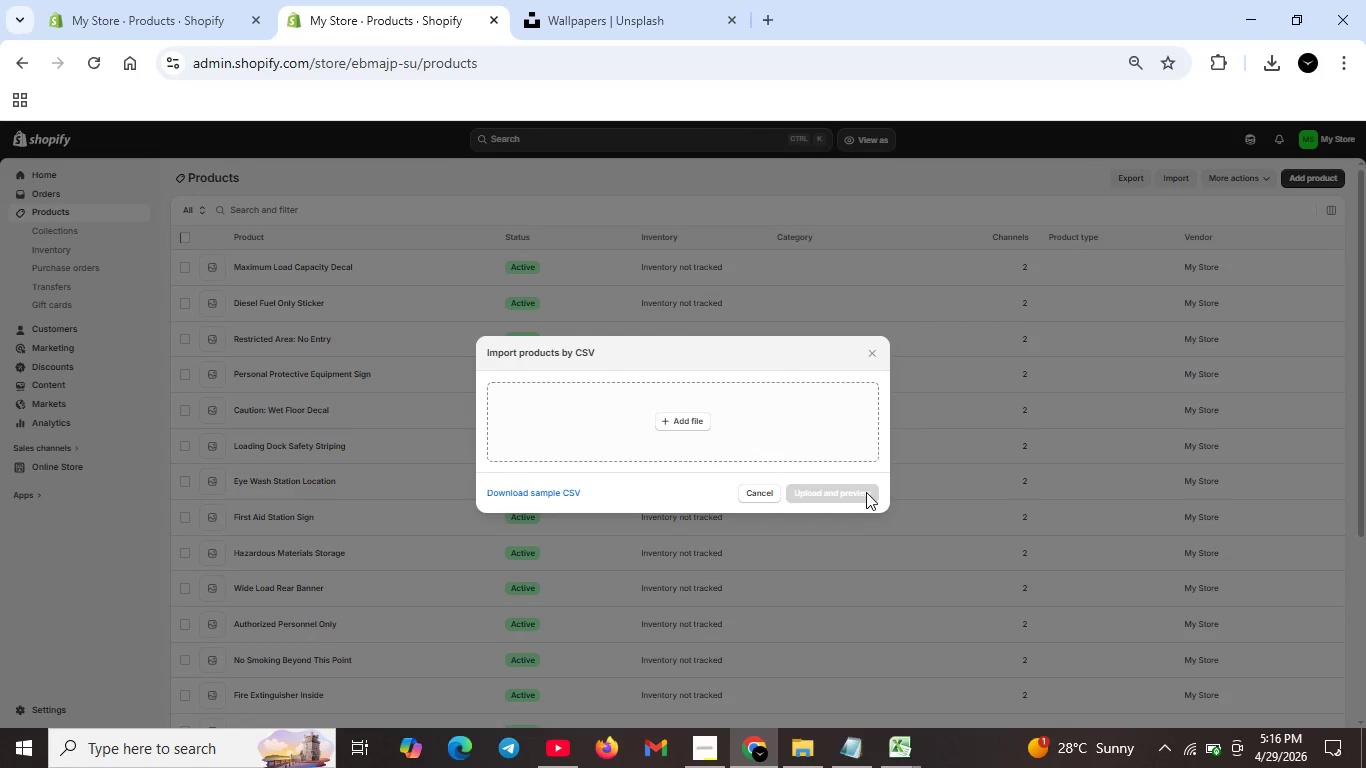 
left_click([866, 492])
 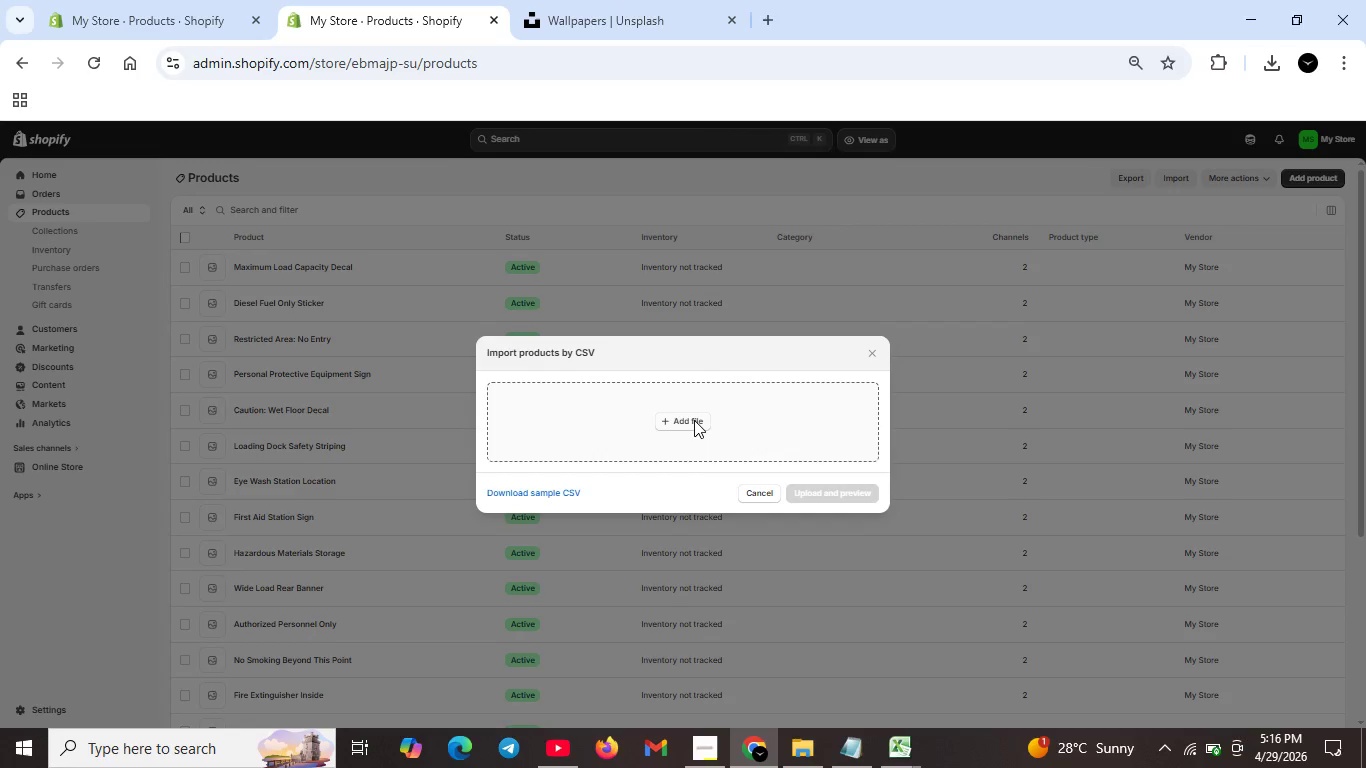 
left_click([701, 413])
 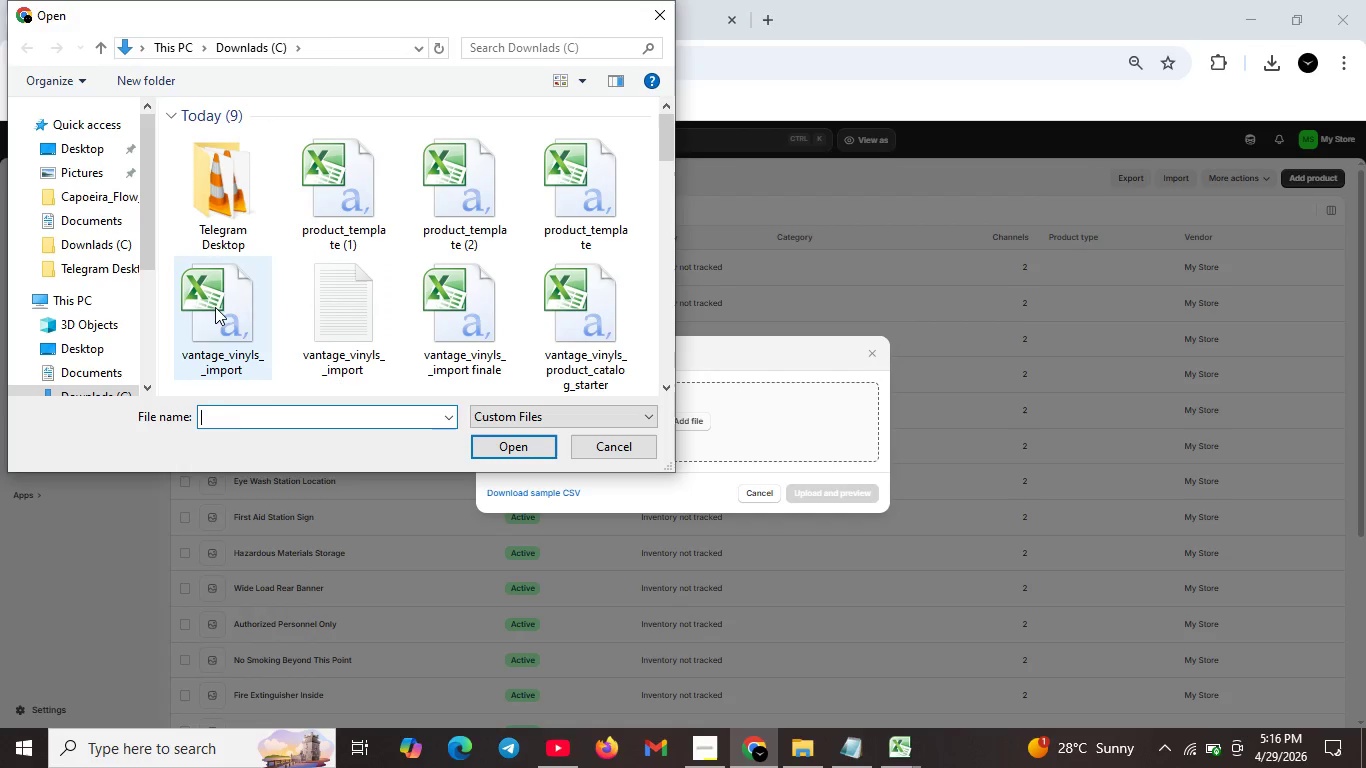 
left_click([215, 307])
 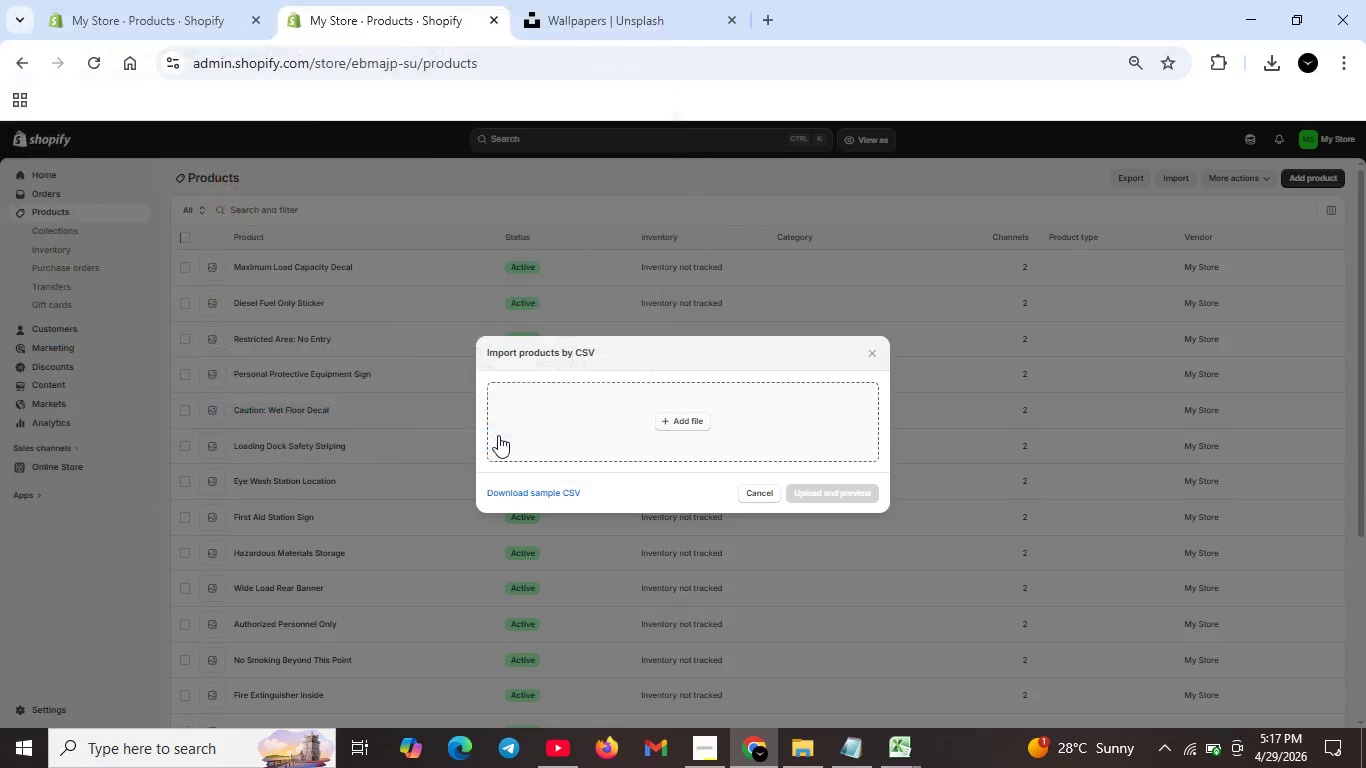 
left_click([496, 434])
 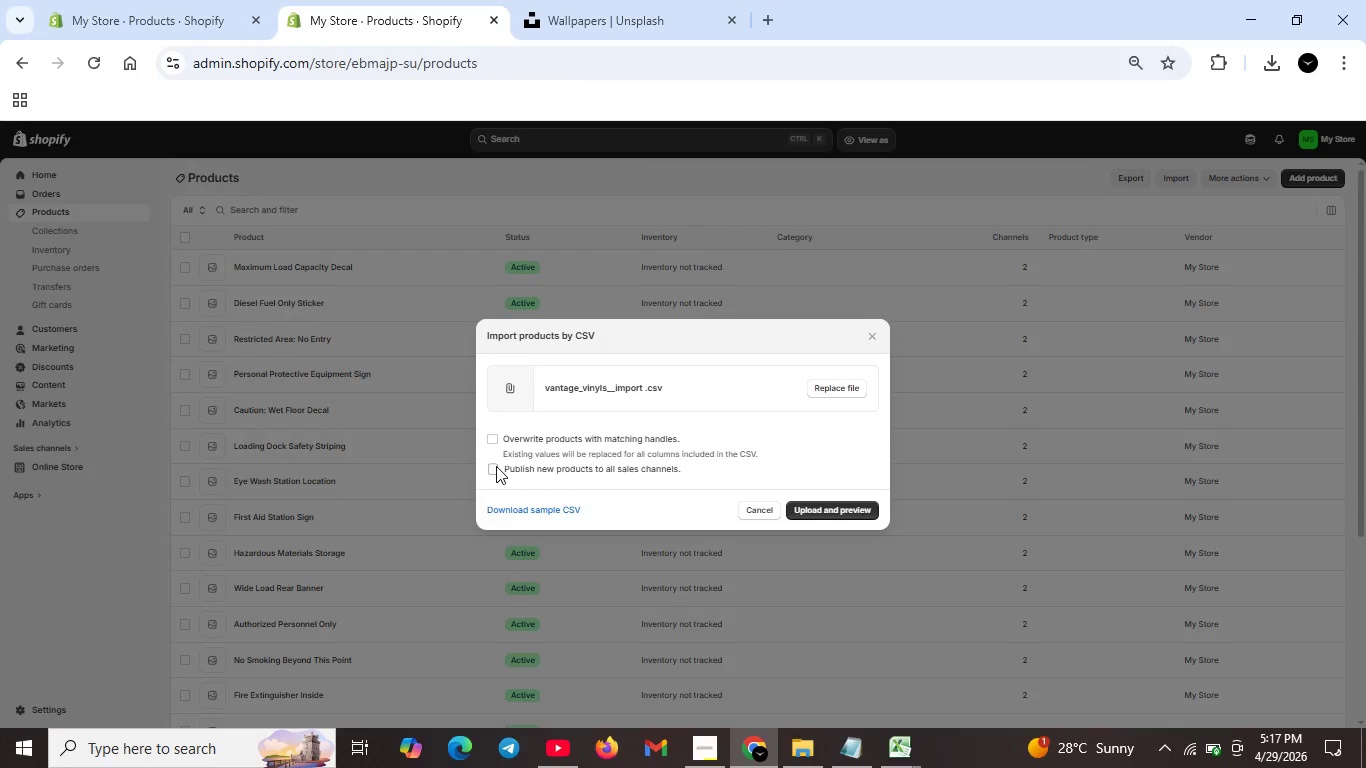 
left_click([496, 466])
 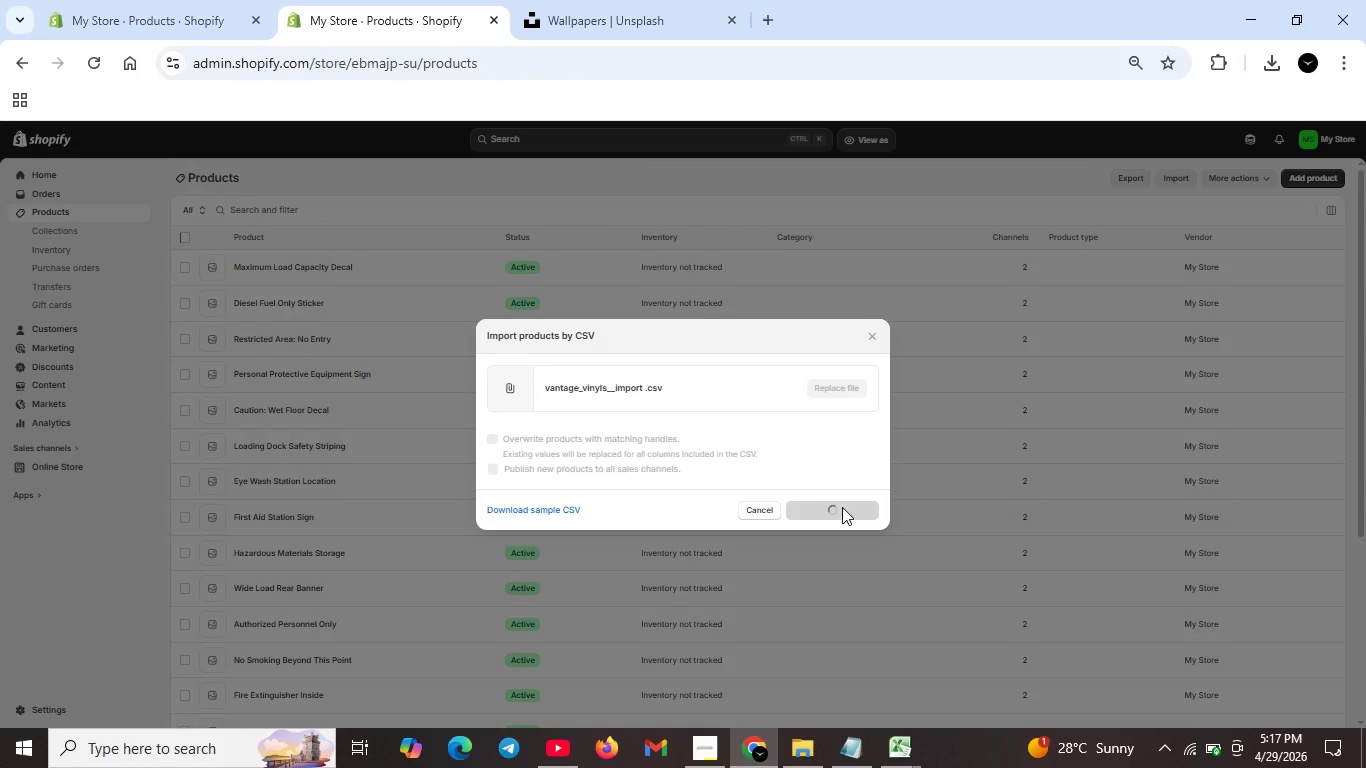 
left_click([842, 507])
 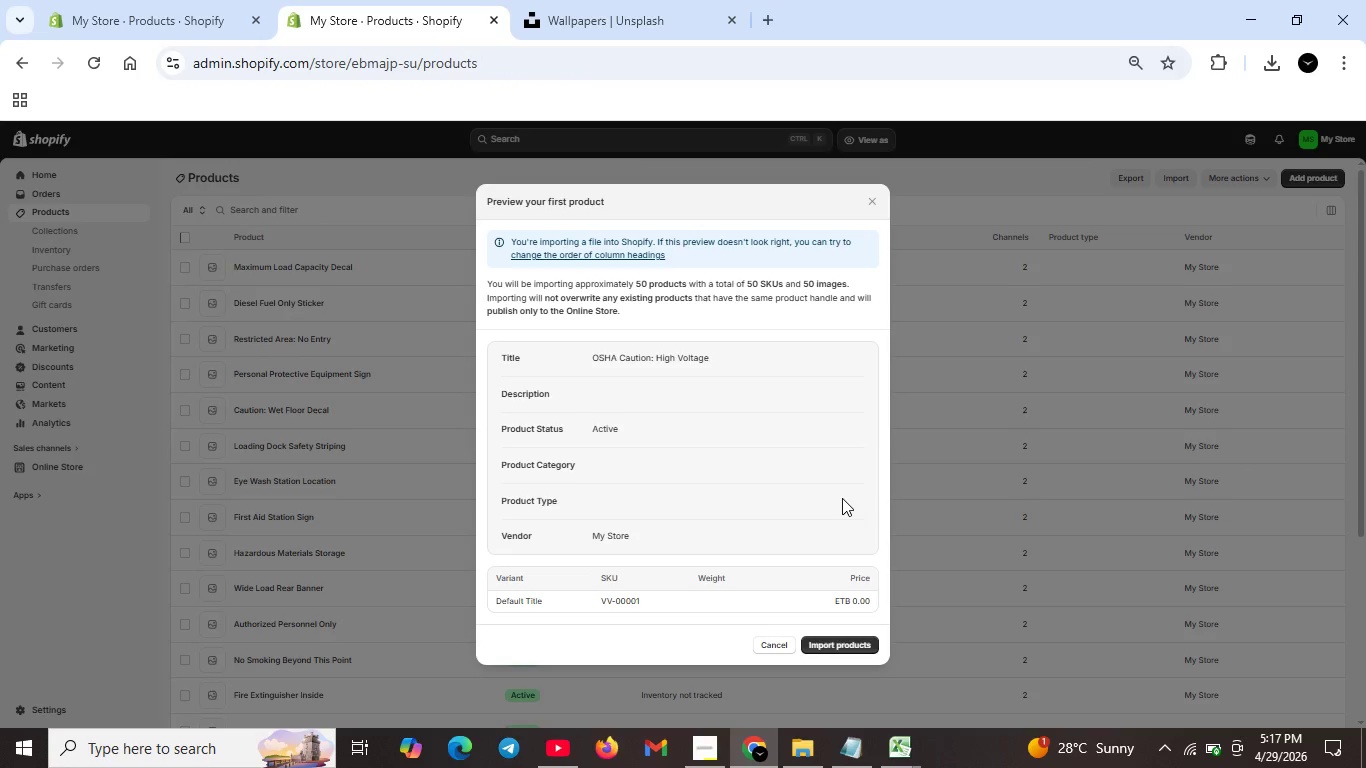 
wait(6.84)
 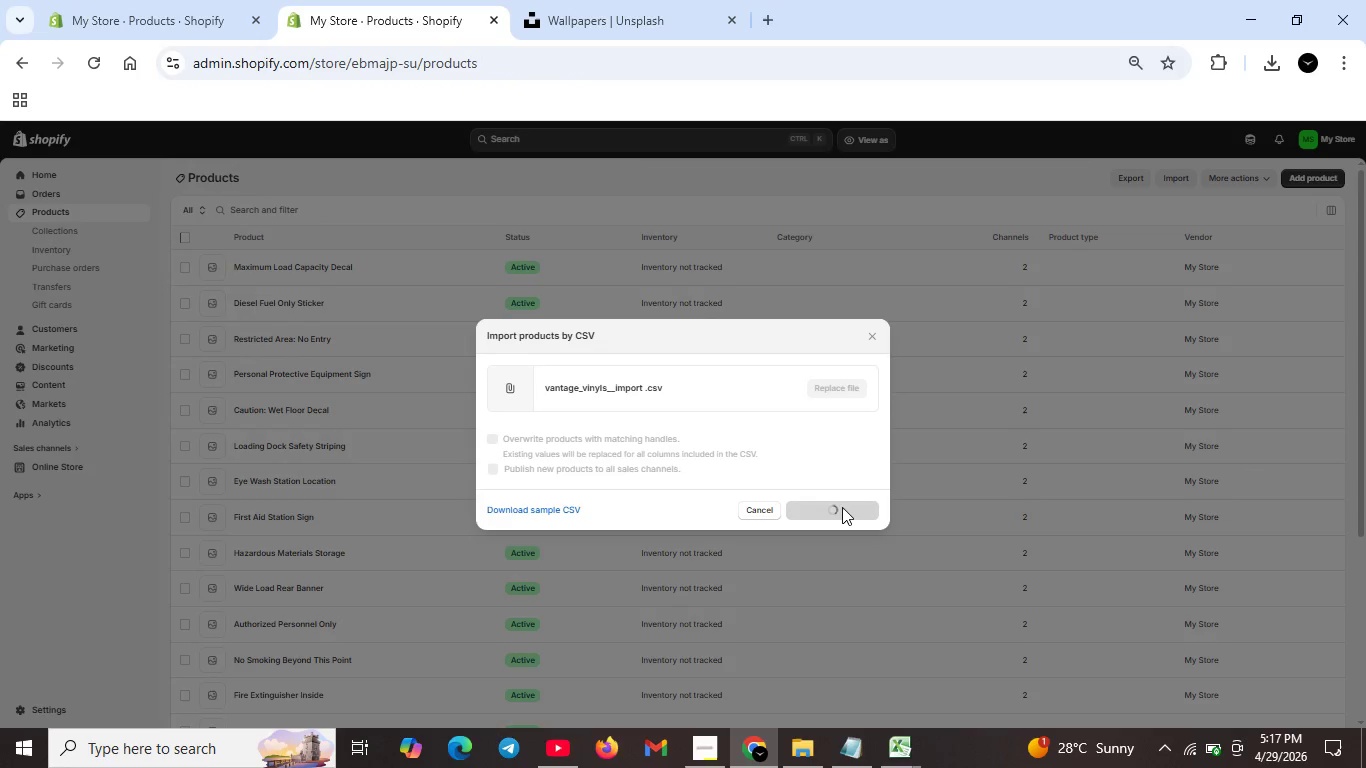 
scroll: coordinate [695, 517], scroll_direction: down, amount: 2.0
 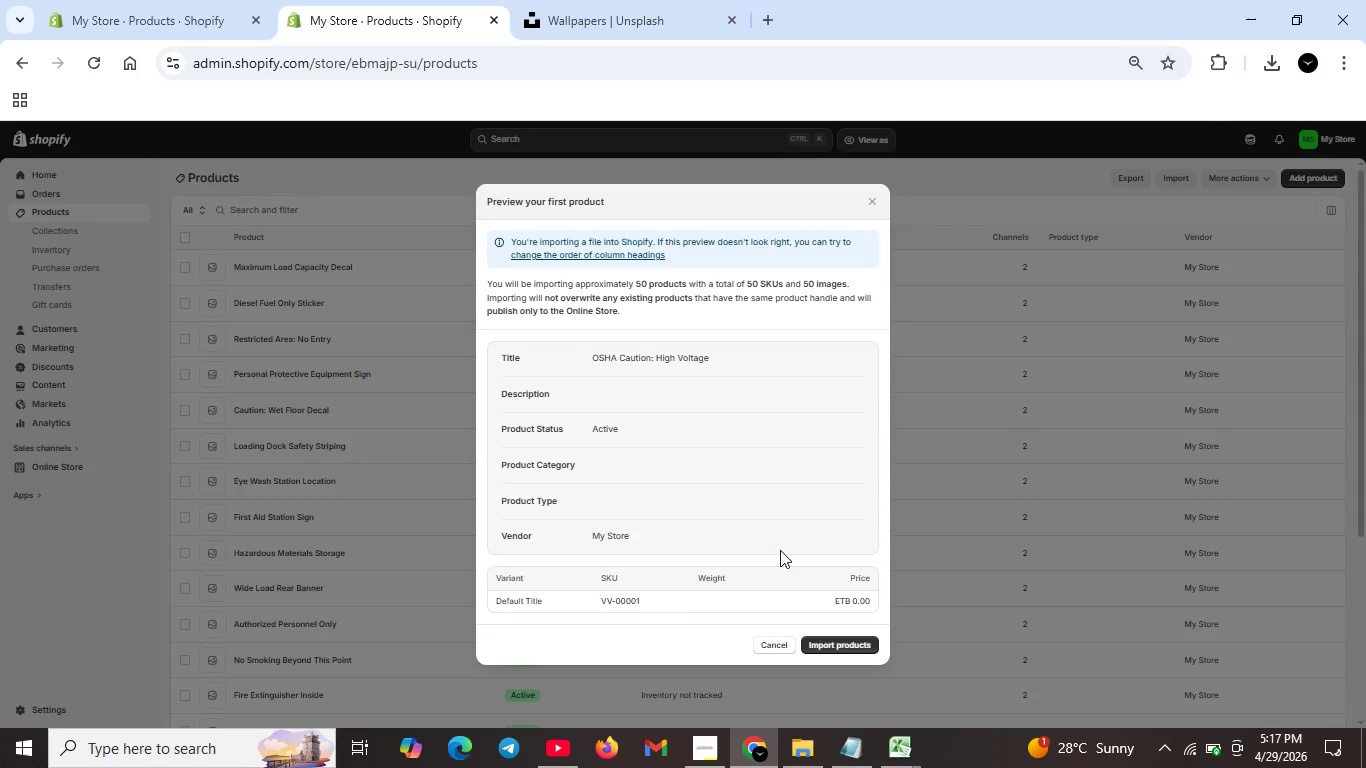 
scroll: coordinate [780, 549], scroll_direction: up, amount: 10.0
 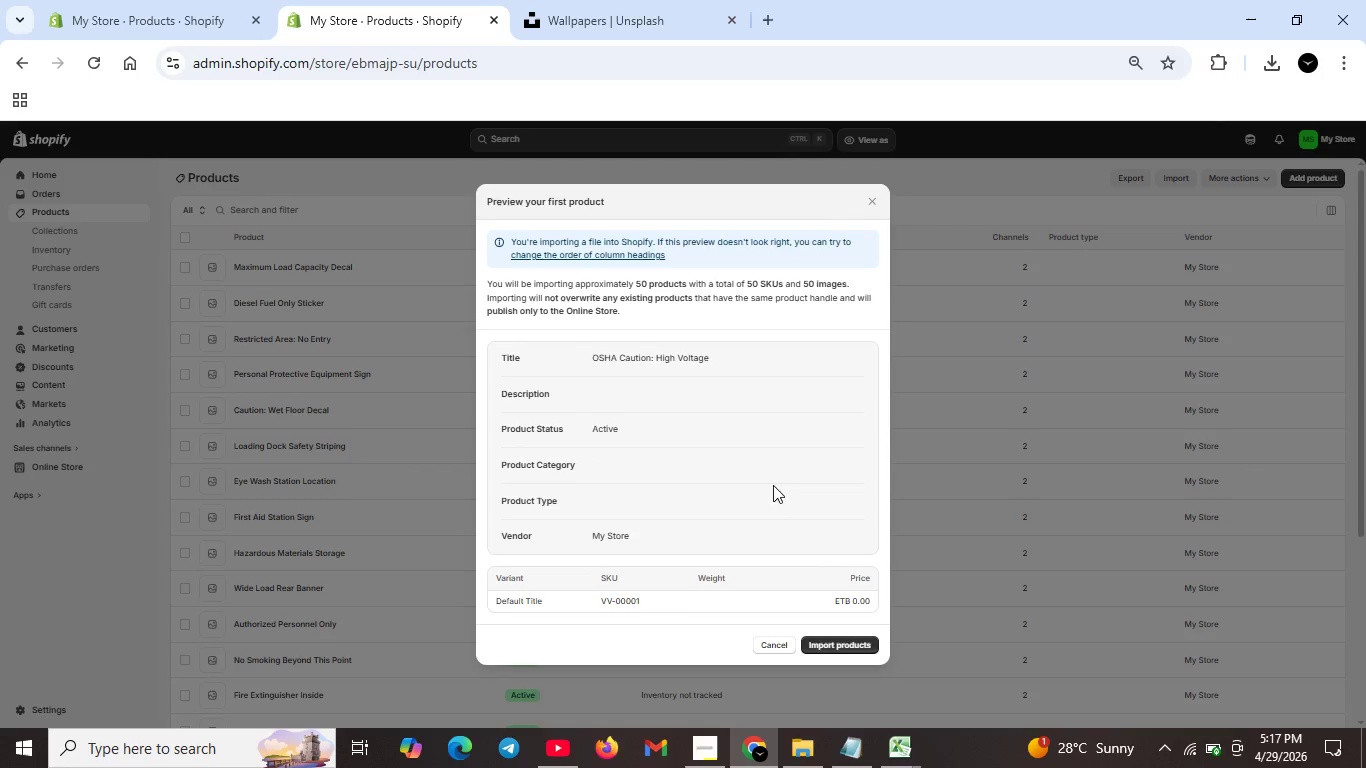 
wait(5.76)
 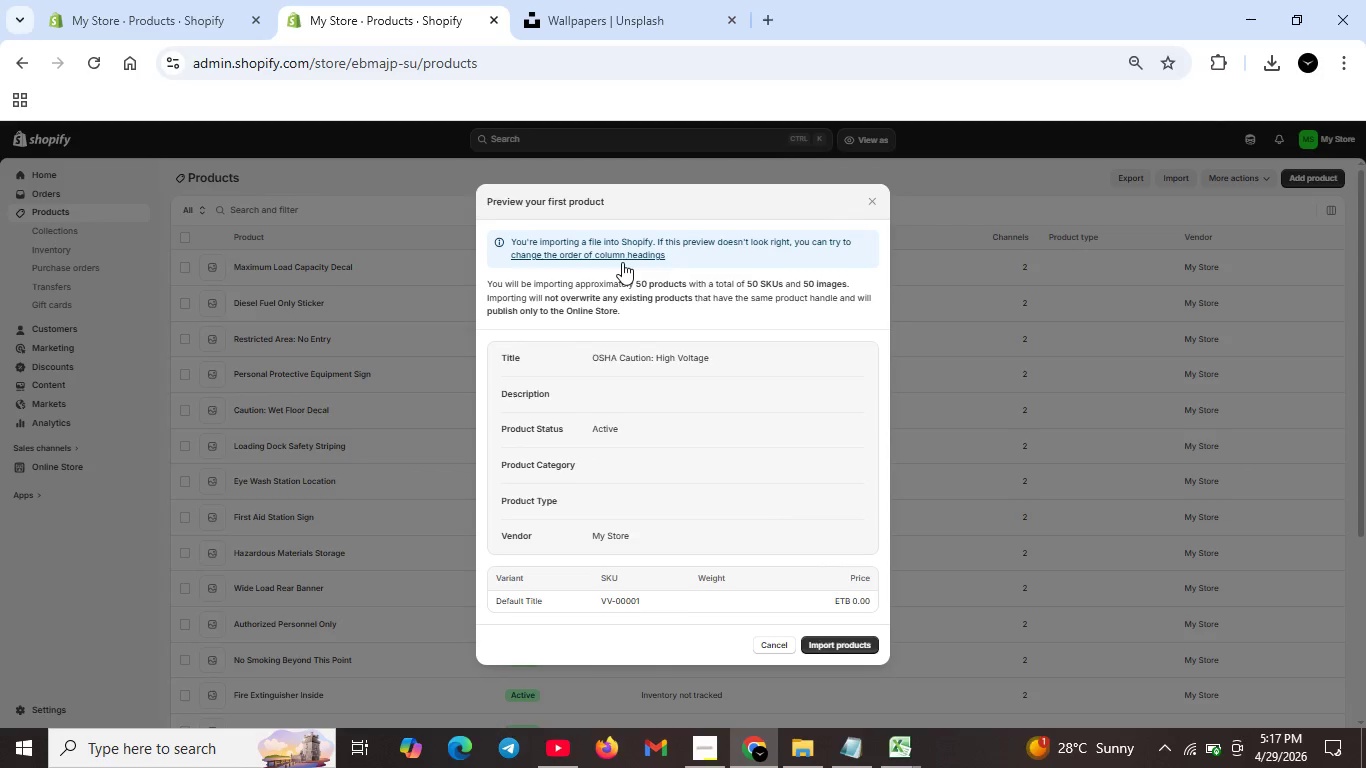 
left_click([849, 642])
 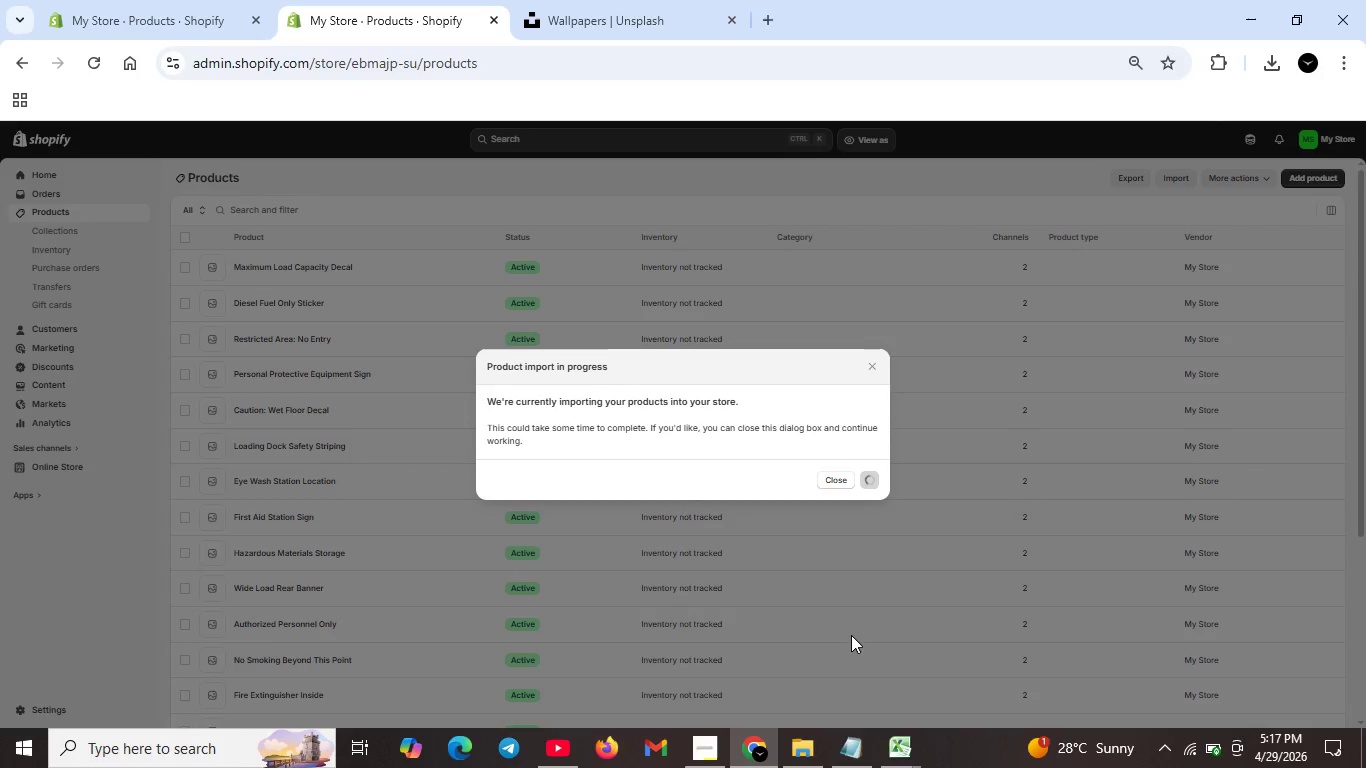 